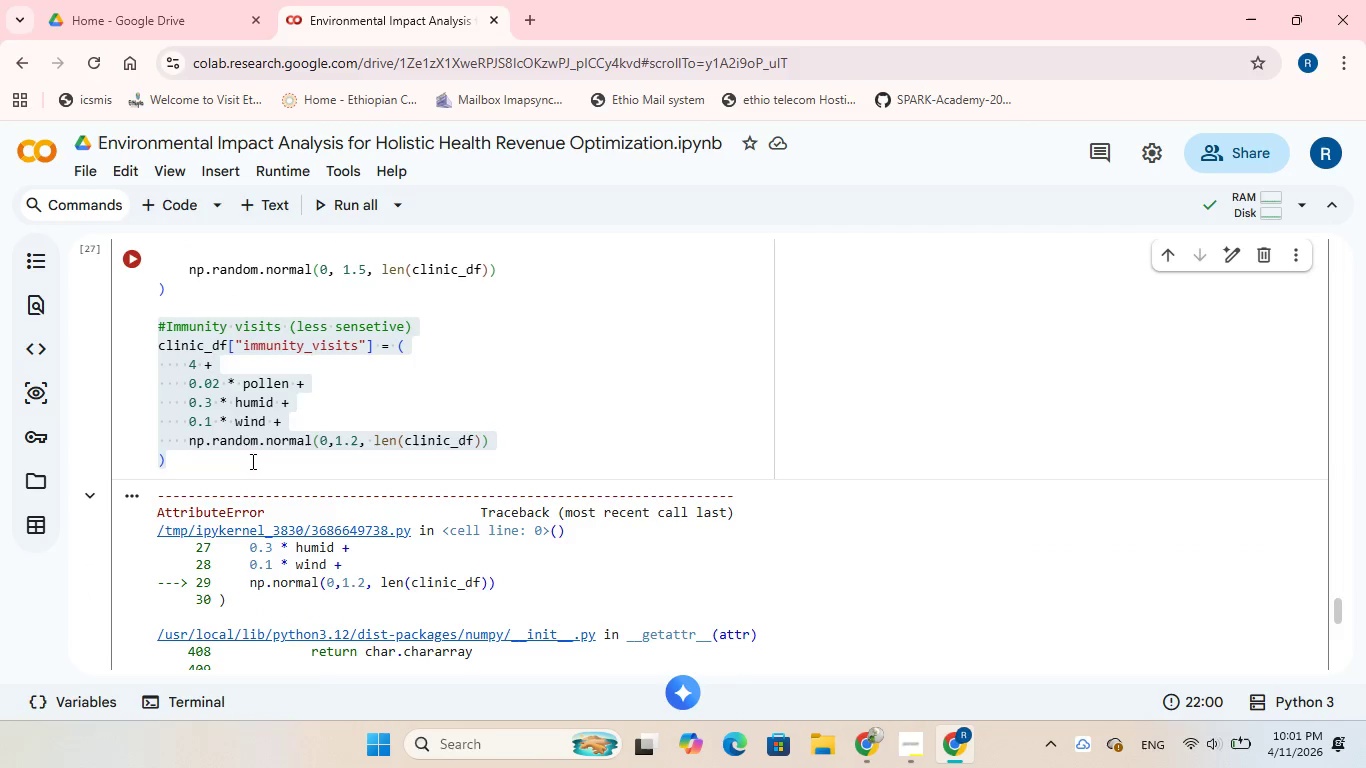 
left_click([238, 469])
 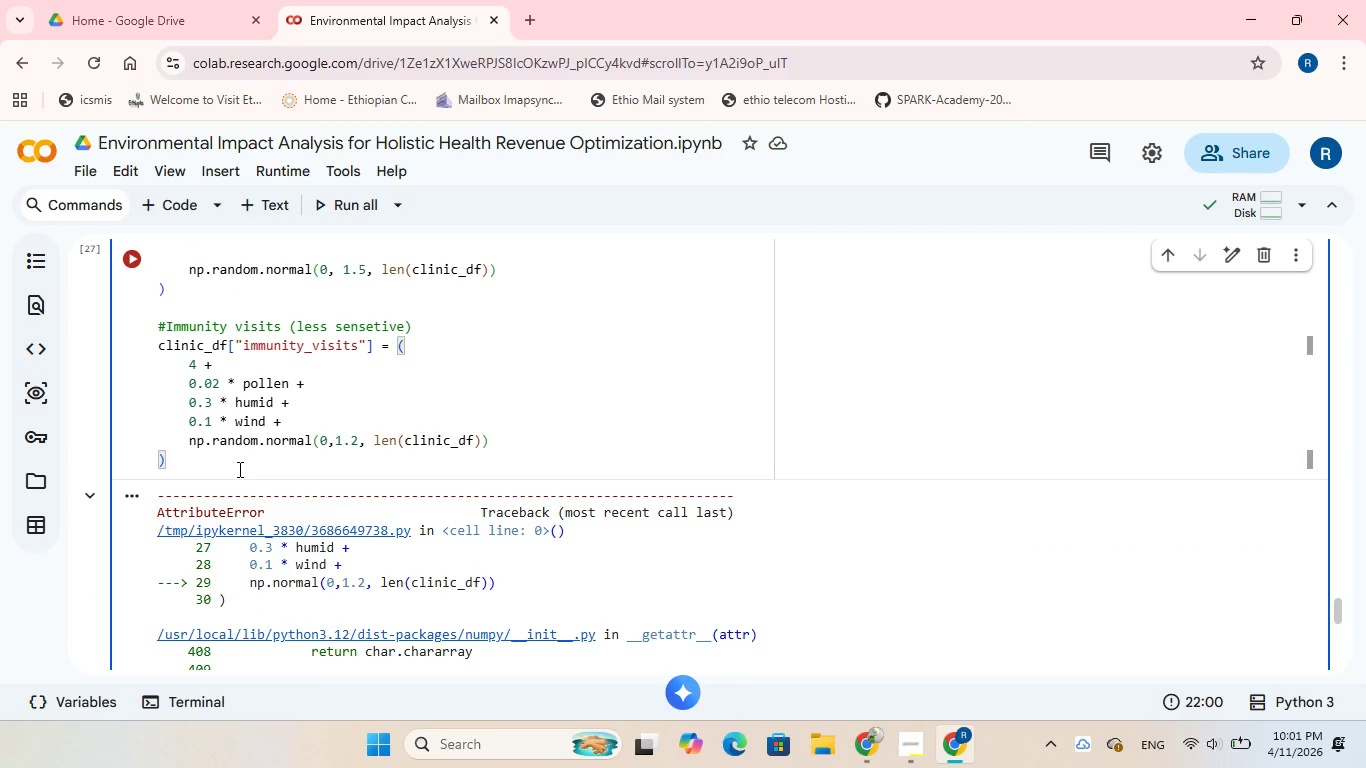 
key(Enter)
 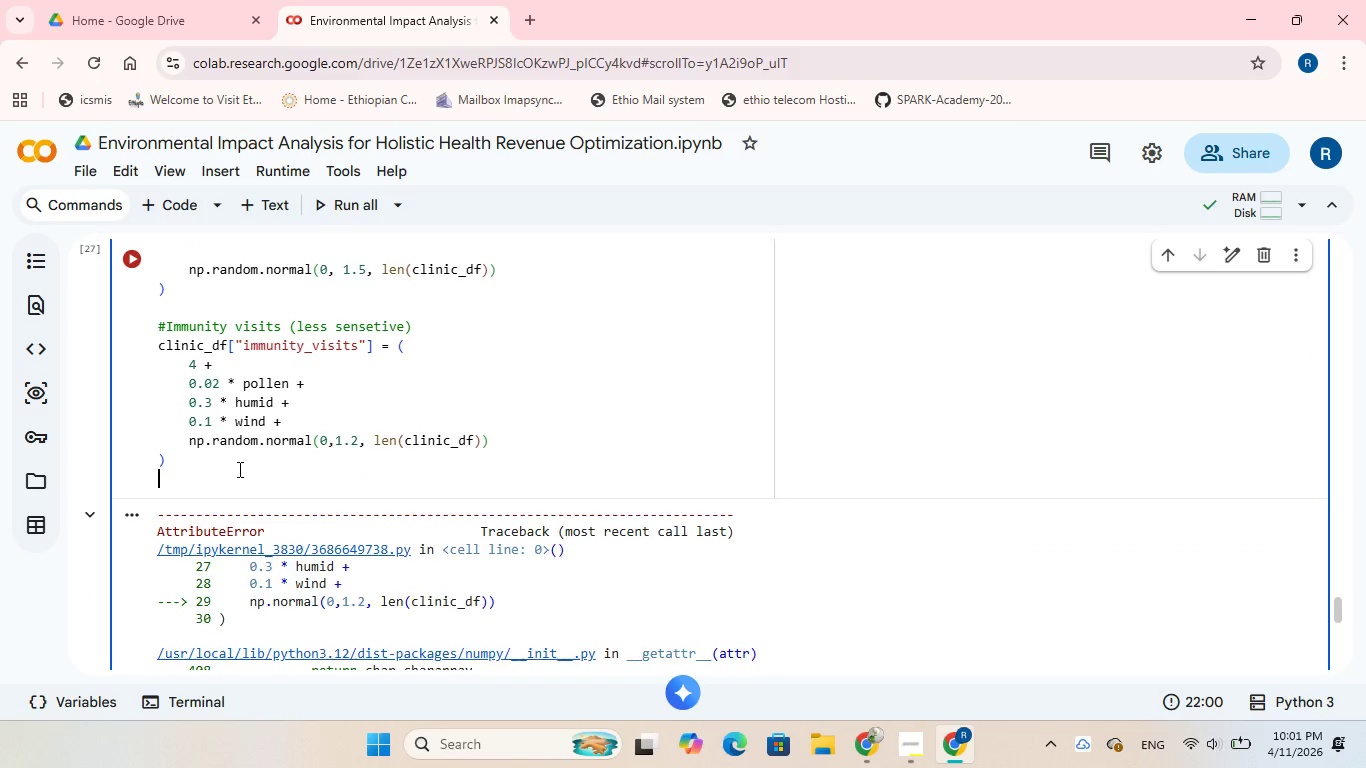 
key(Enter)
 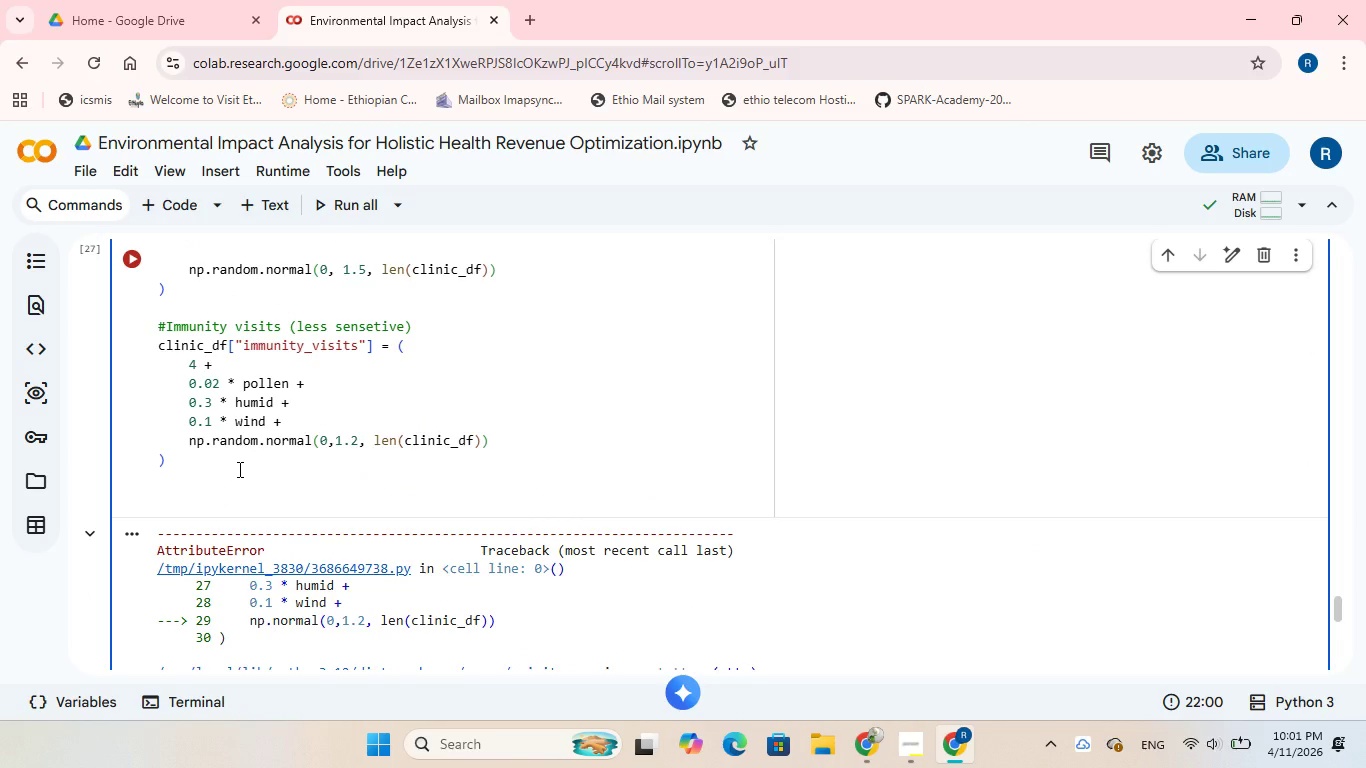 
key(Control+V)
 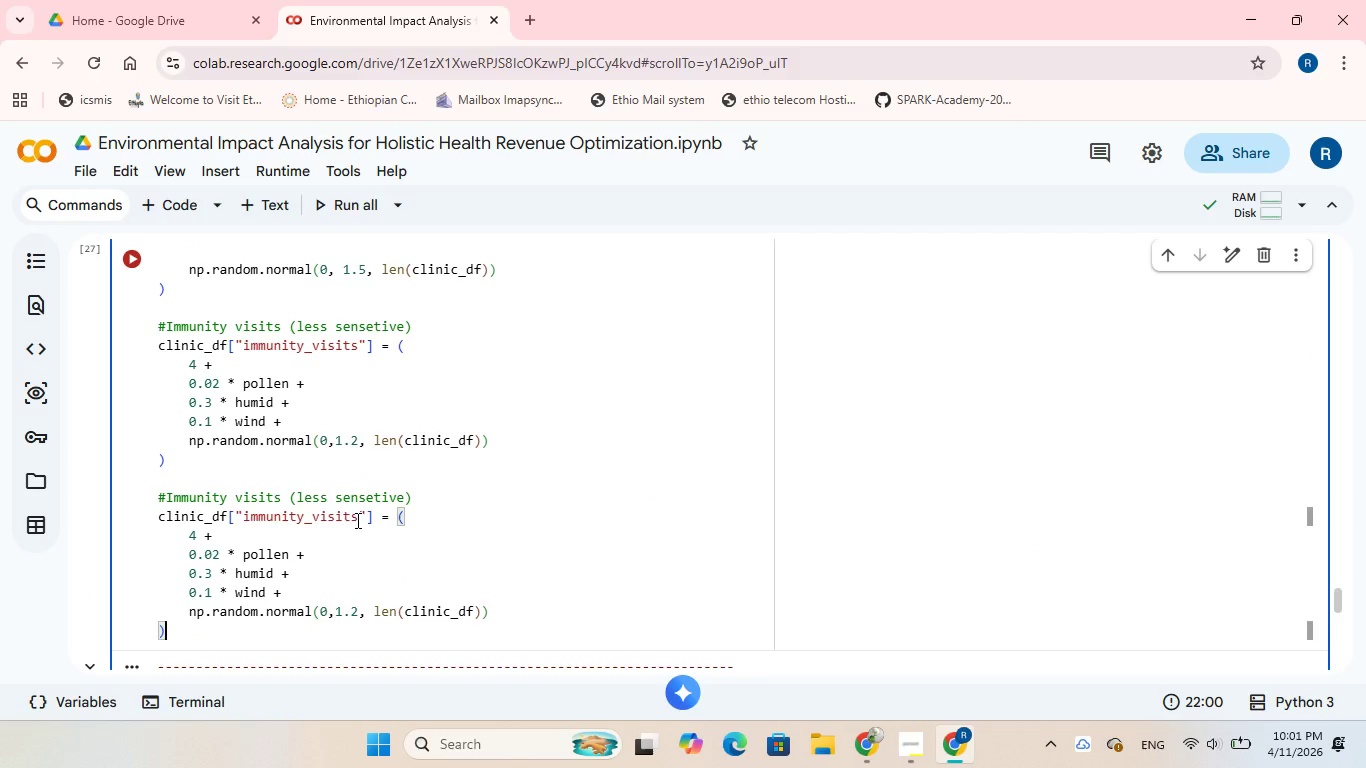 
left_click([305, 519])
 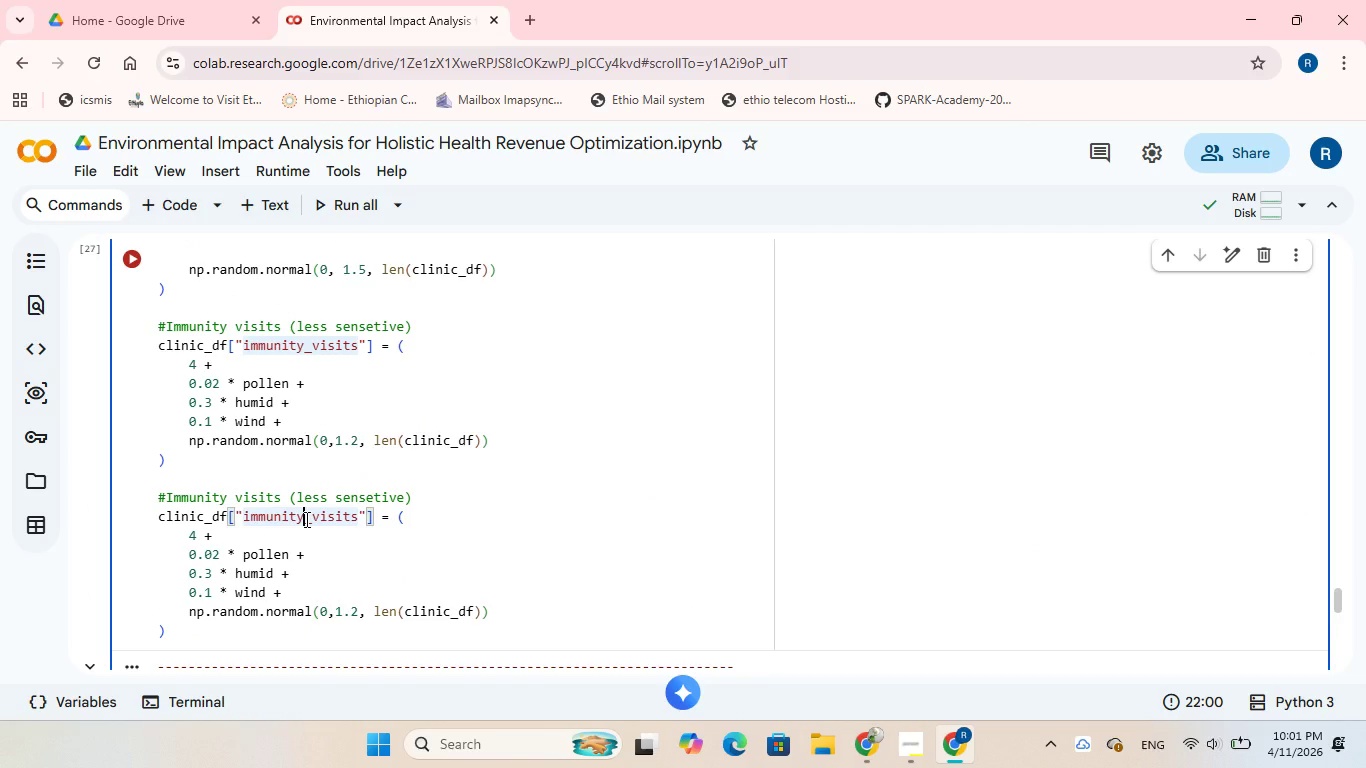 
key(Backspace)
key(Backspace)
key(Backspace)
key(Backspace)
key(Backspace)
key(Backspace)
key(Backspace)
key(Backspace)
type(wellness)
 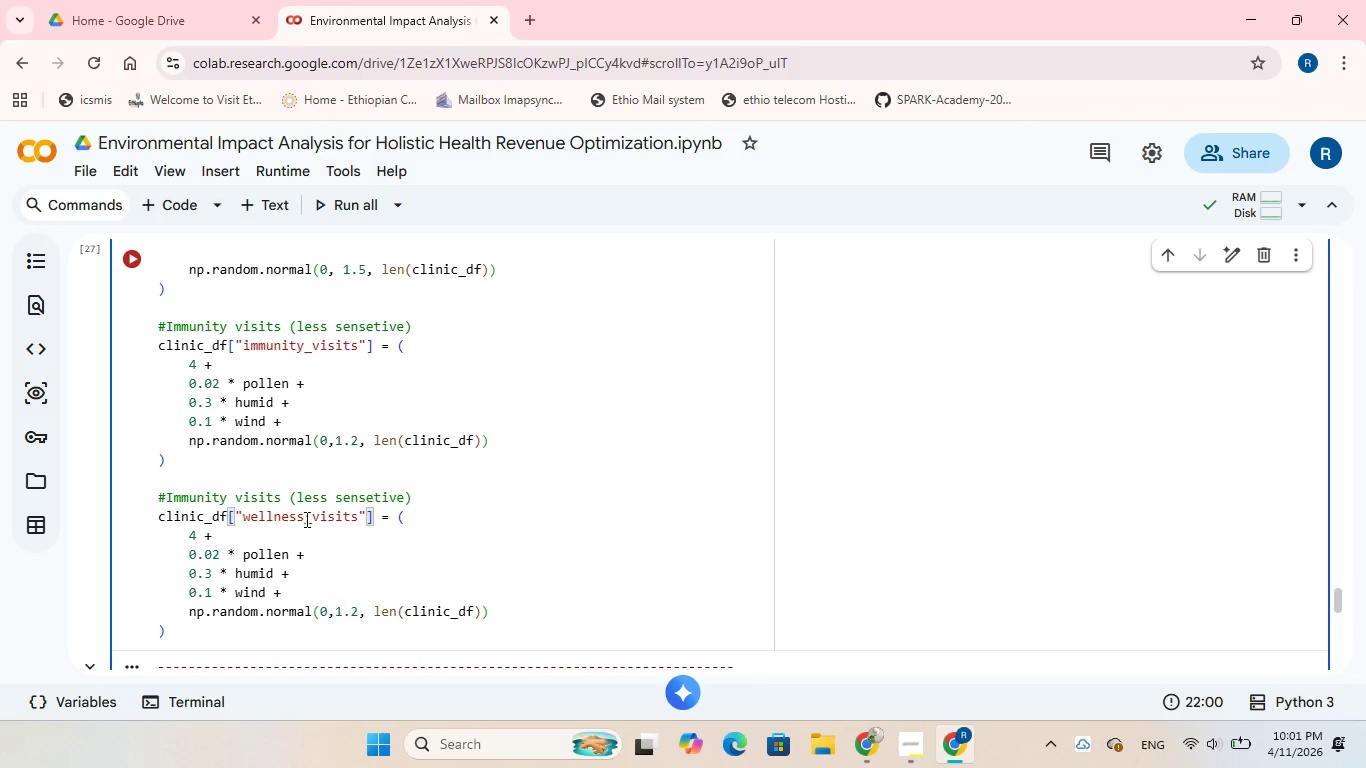 
wait(8.88)
 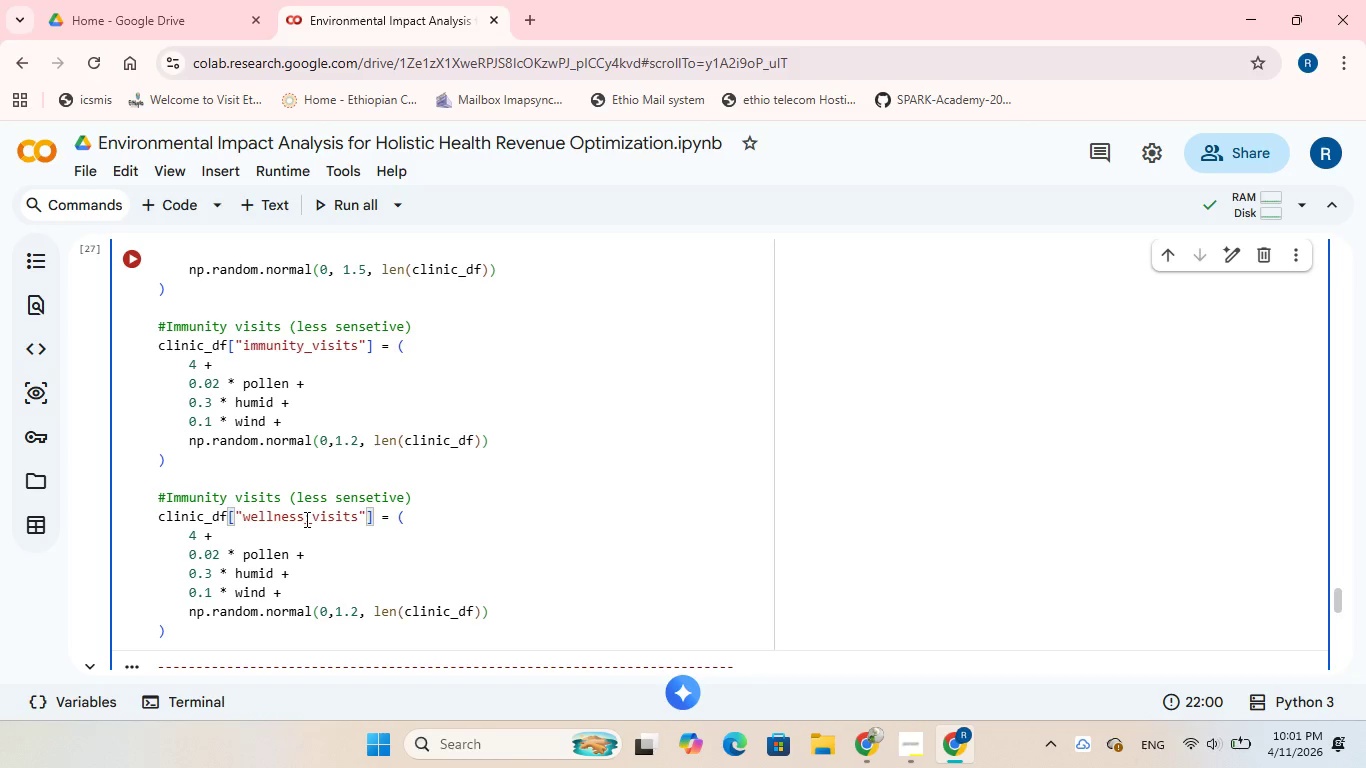 
left_click([407, 499])
 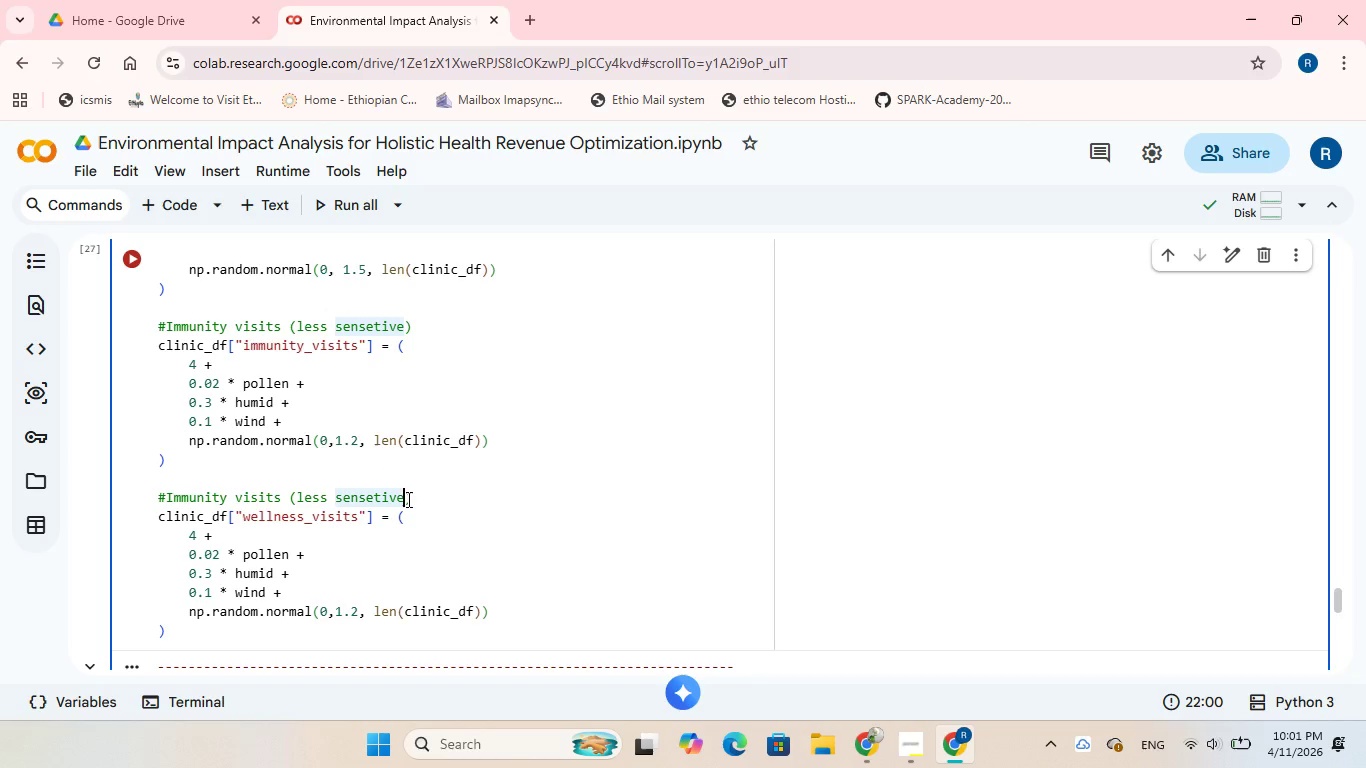 
key(Backspace)
key(Backspace)
key(Backspace)
key(Backspace)
key(Backspace)
key(Backspace)
key(Backspace)
key(Backspace)
key(Backspace)
key(Backspace)
key(Backspace)
key(Backspace)
key(Backspace)
key(Backspace)
type(stable baseline demand)
 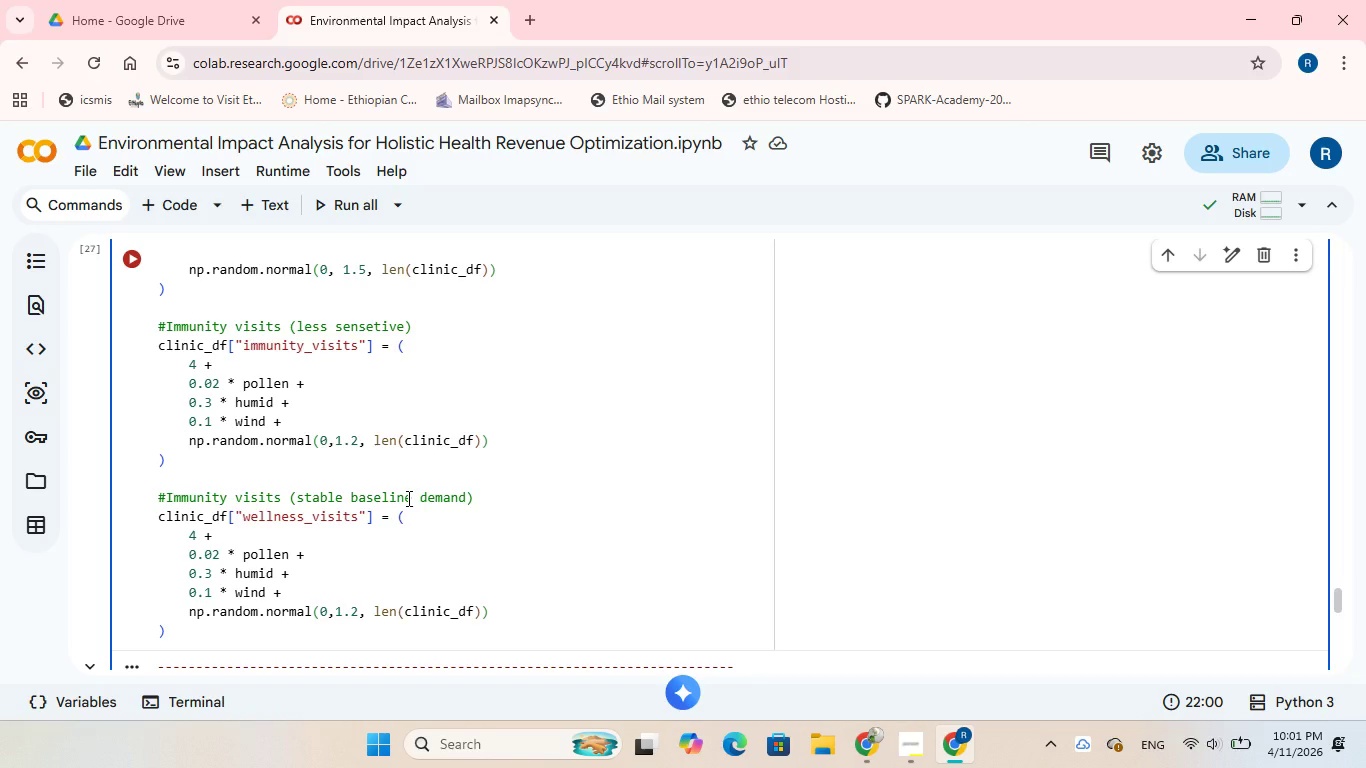 
wait(7.59)
 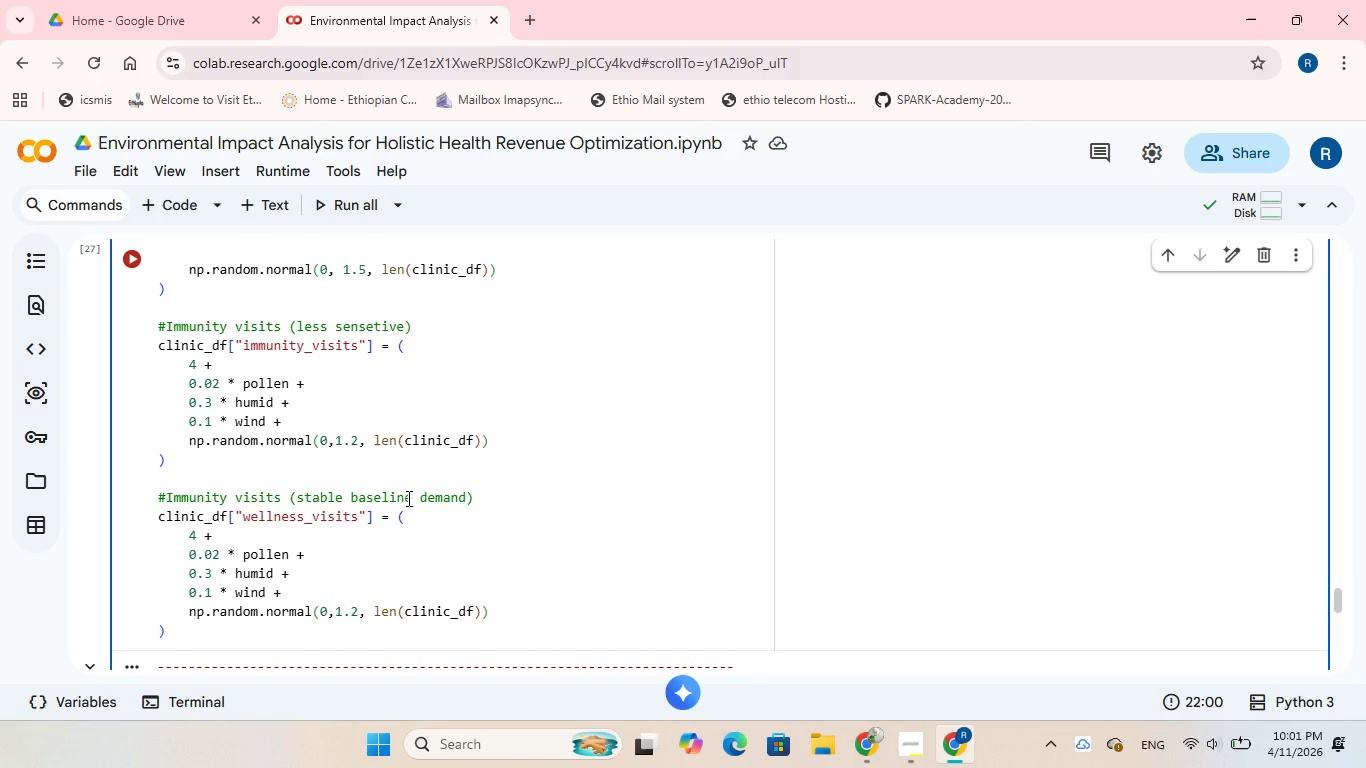 
left_click([227, 502])
 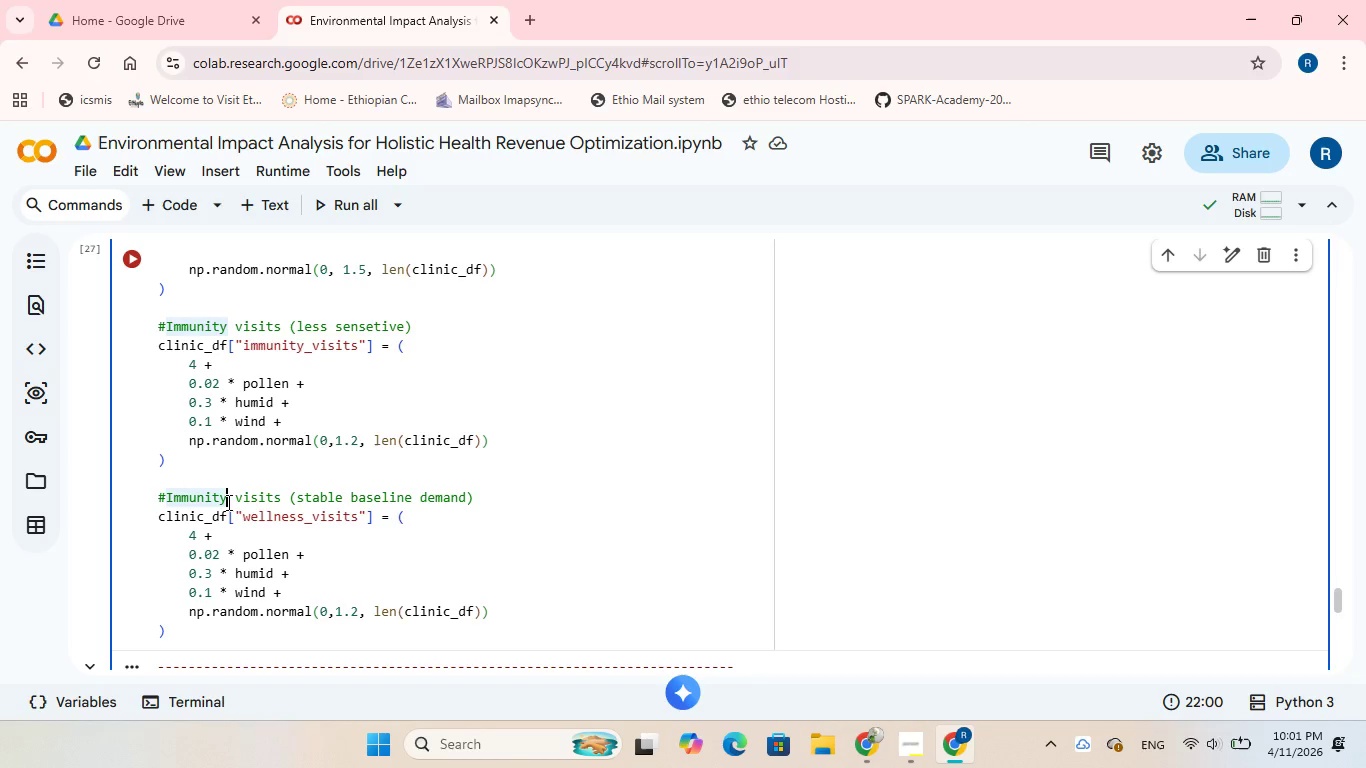 
key(Backspace)
key(Backspace)
key(Backspace)
key(Backspace)
key(Backspace)
key(Backspace)
key(Backspace)
key(Backspace)
type(Wellness c)
key(Backspace)
type(vsi)
key(Backspace)
key(Backspace)
type(isits)
key(Backspace)
key(Backspace)
key(Backspace)
key(Backspace)
key(Backspace)
key(Backspace)
 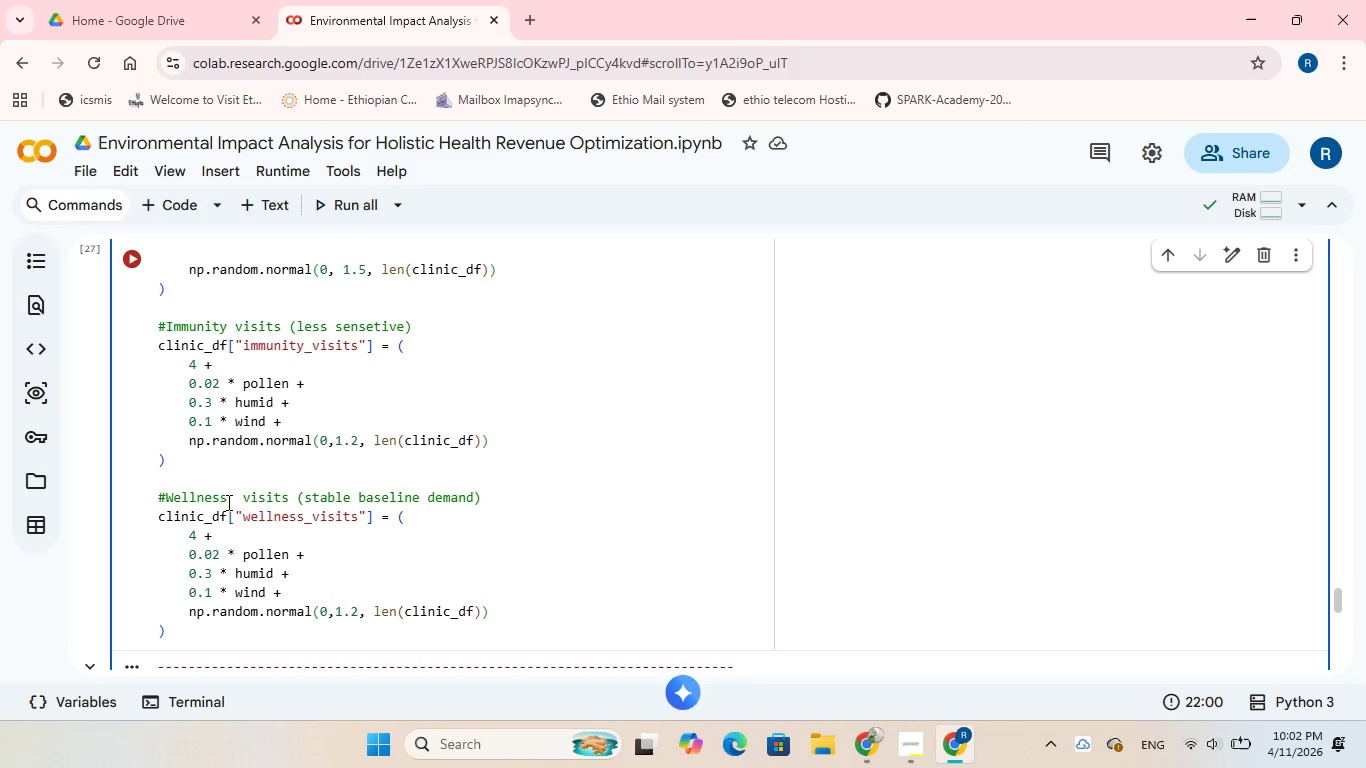 
wait(8.89)
 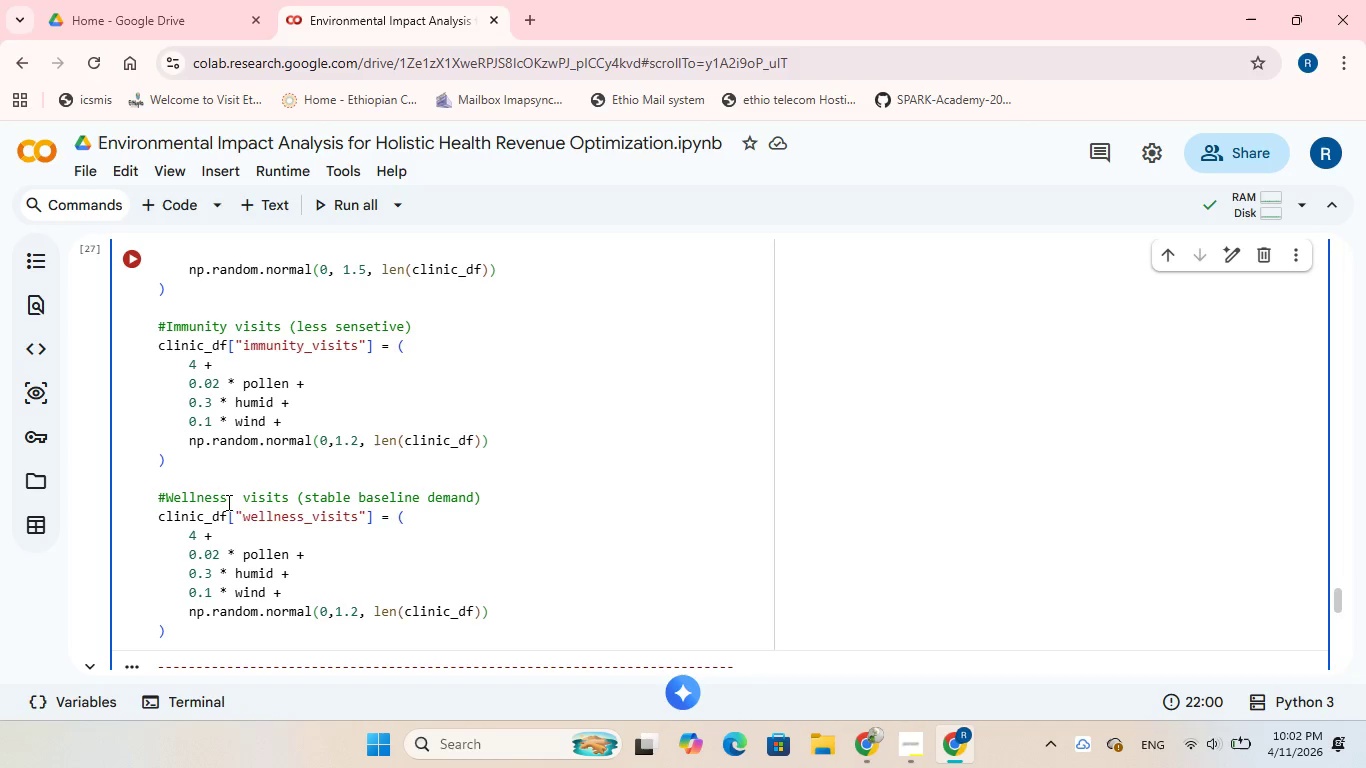 
left_click([201, 534])
 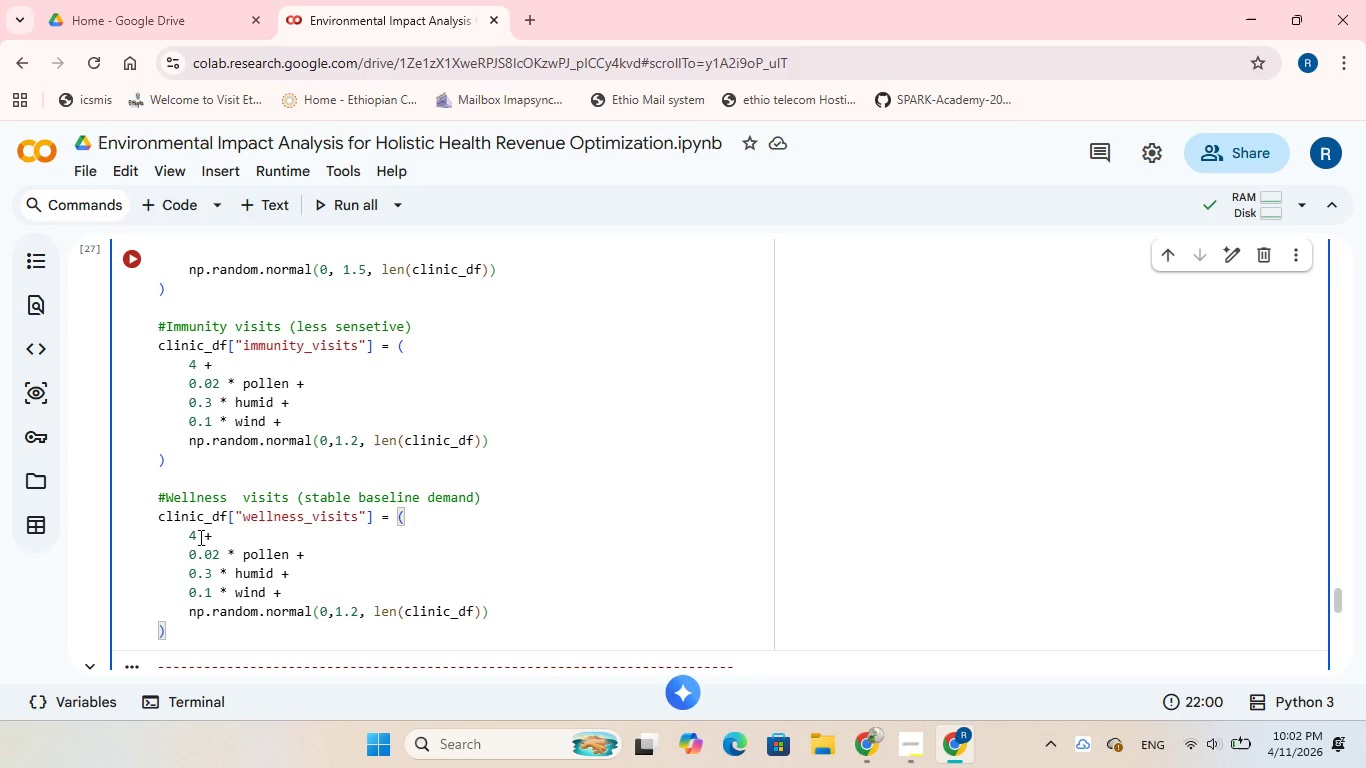 
left_click([199, 537])
 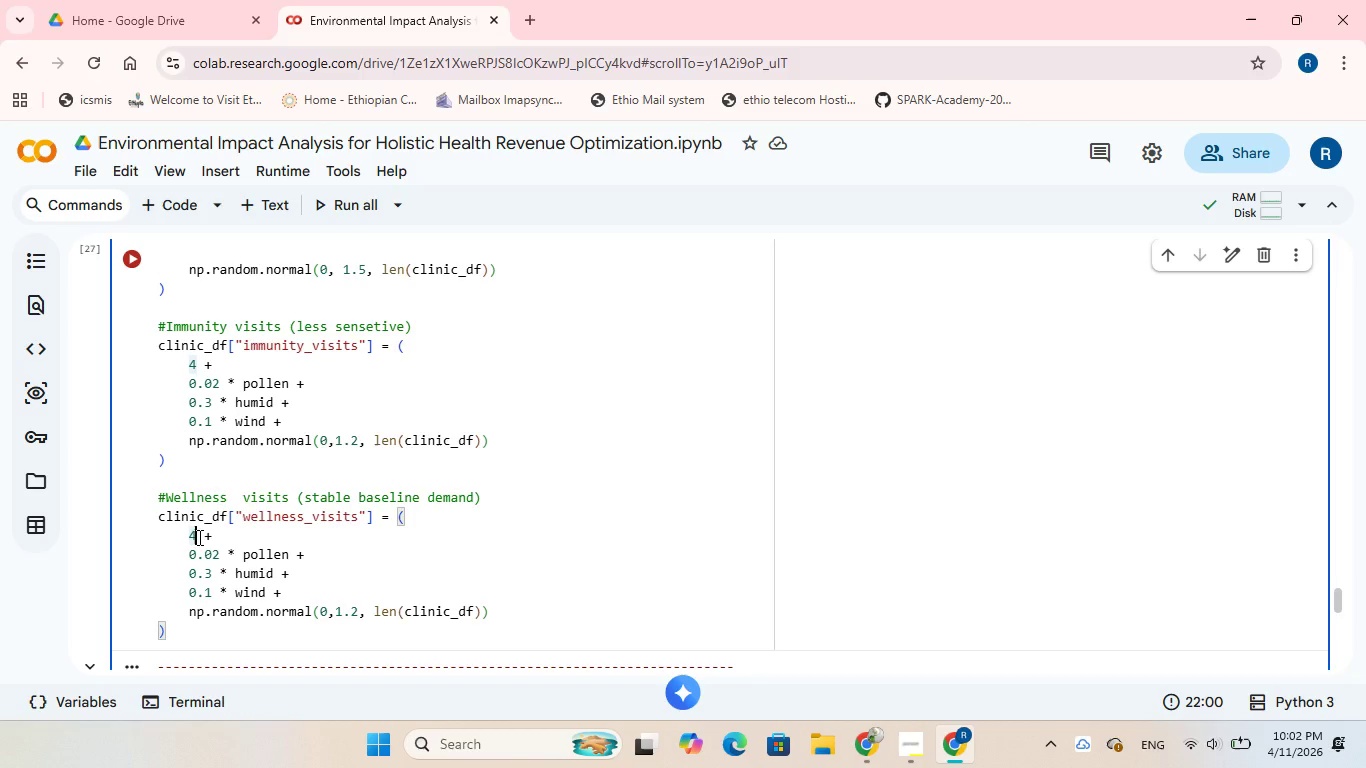 
key(Backspace)
 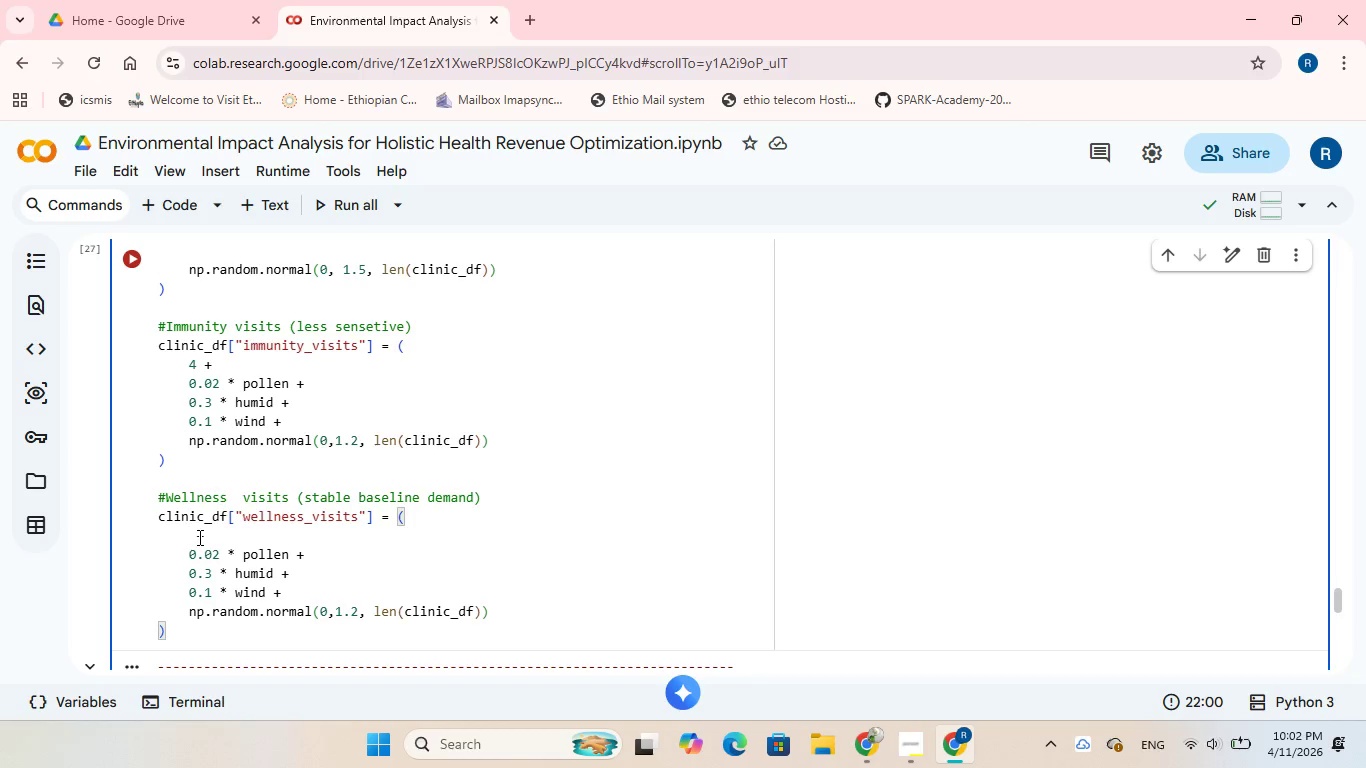 
key(6)
 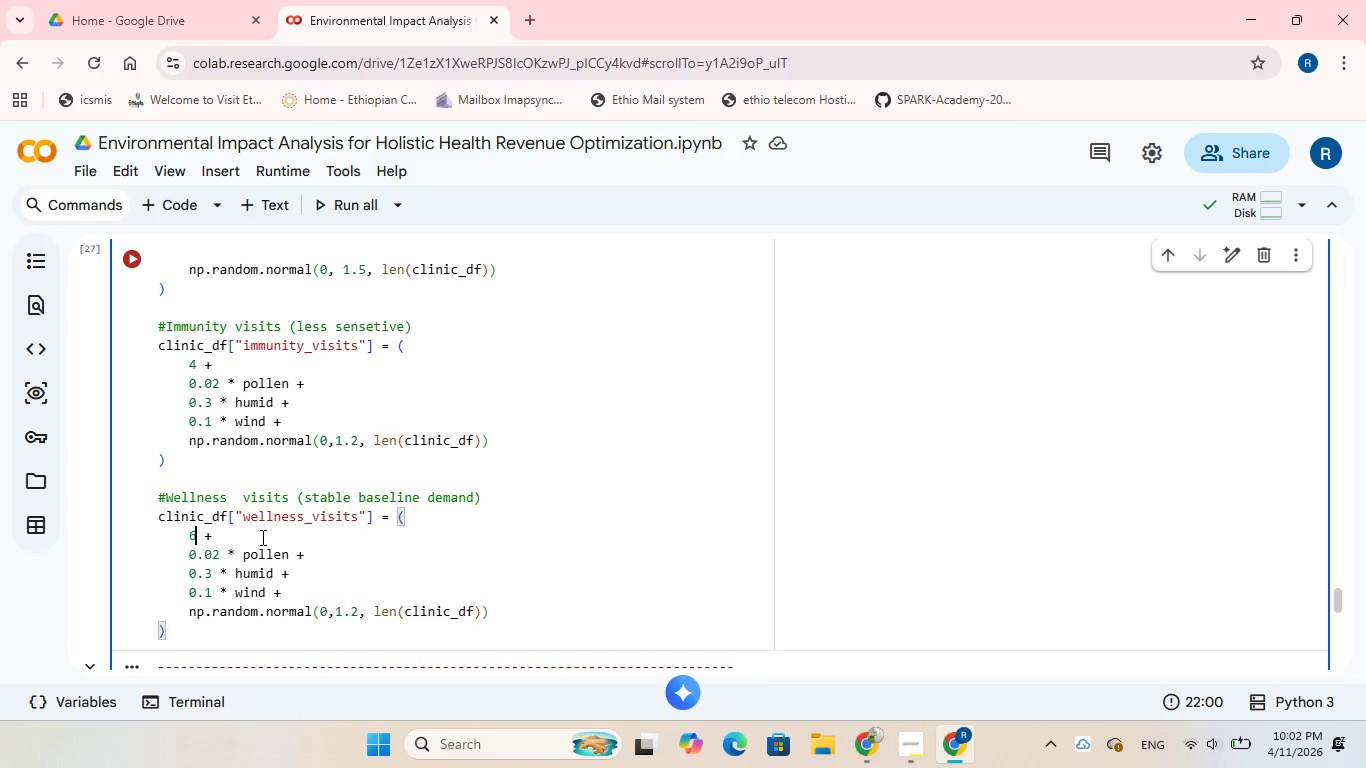 
wait(10.23)
 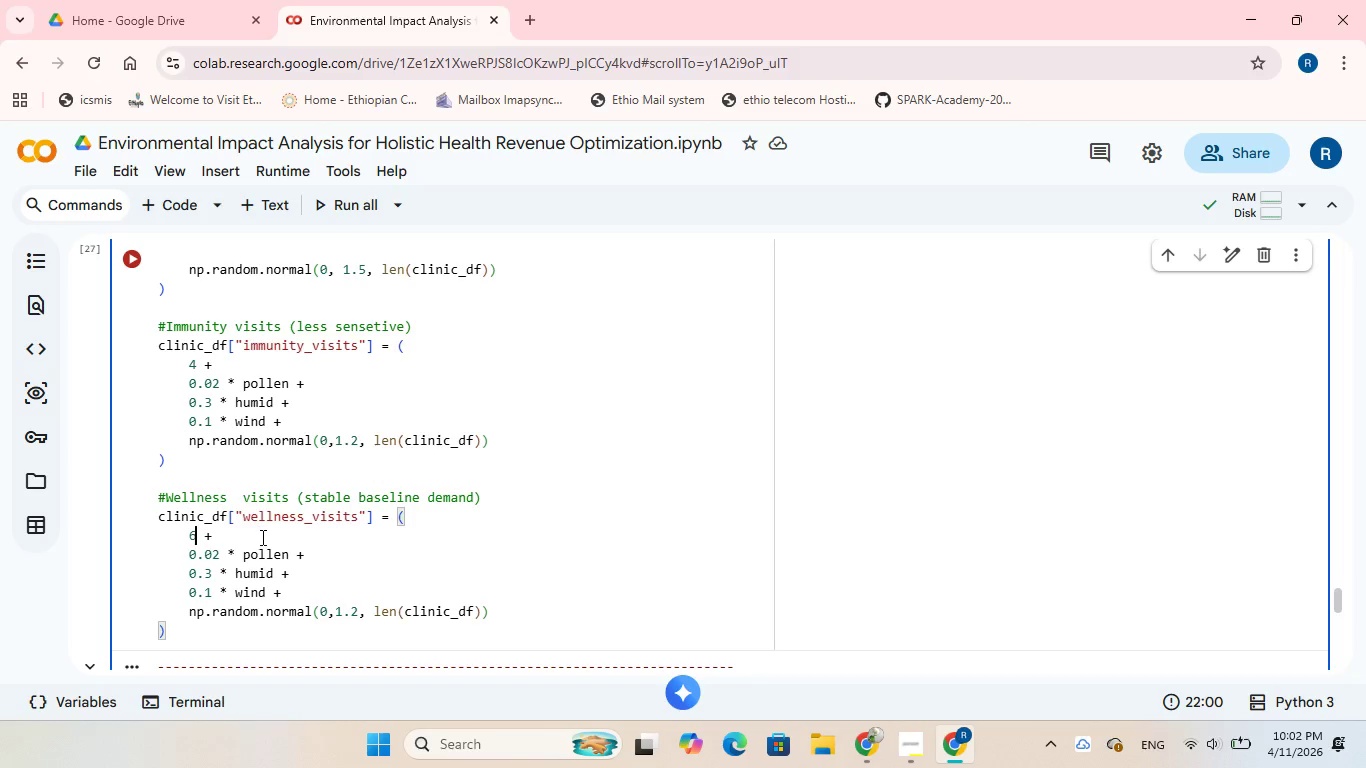 
left_click_drag(start_coordinate=[299, 591], to_coordinate=[184, 559])
 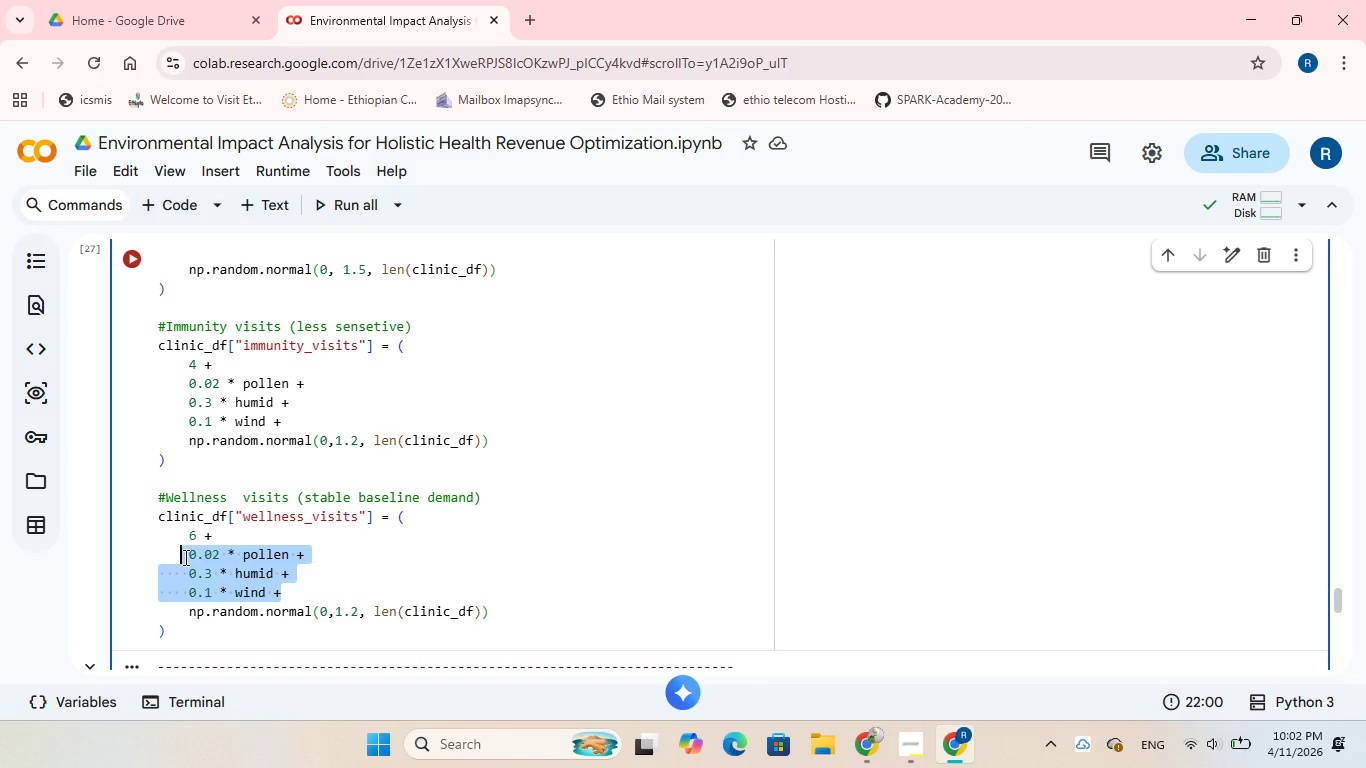 
key(Backspace)
 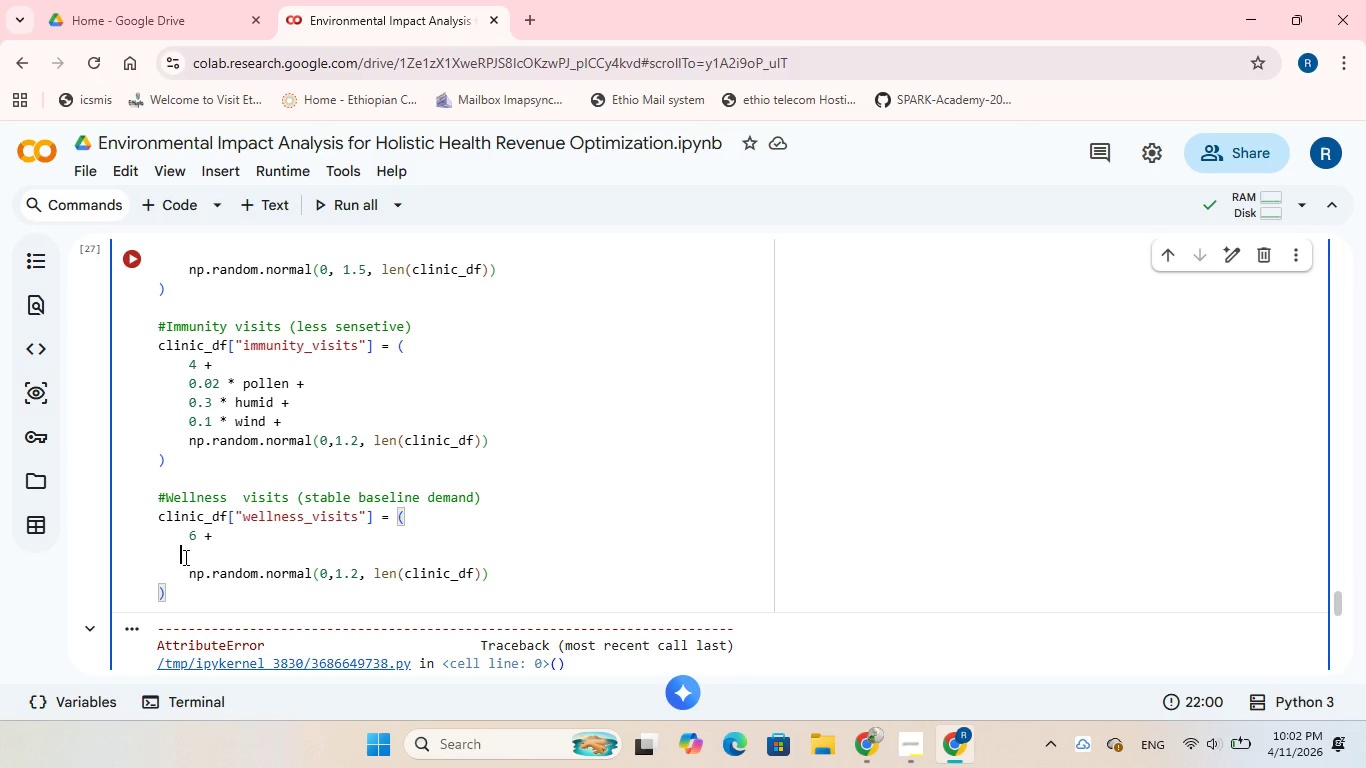 
type(0.5 * np.sin)
 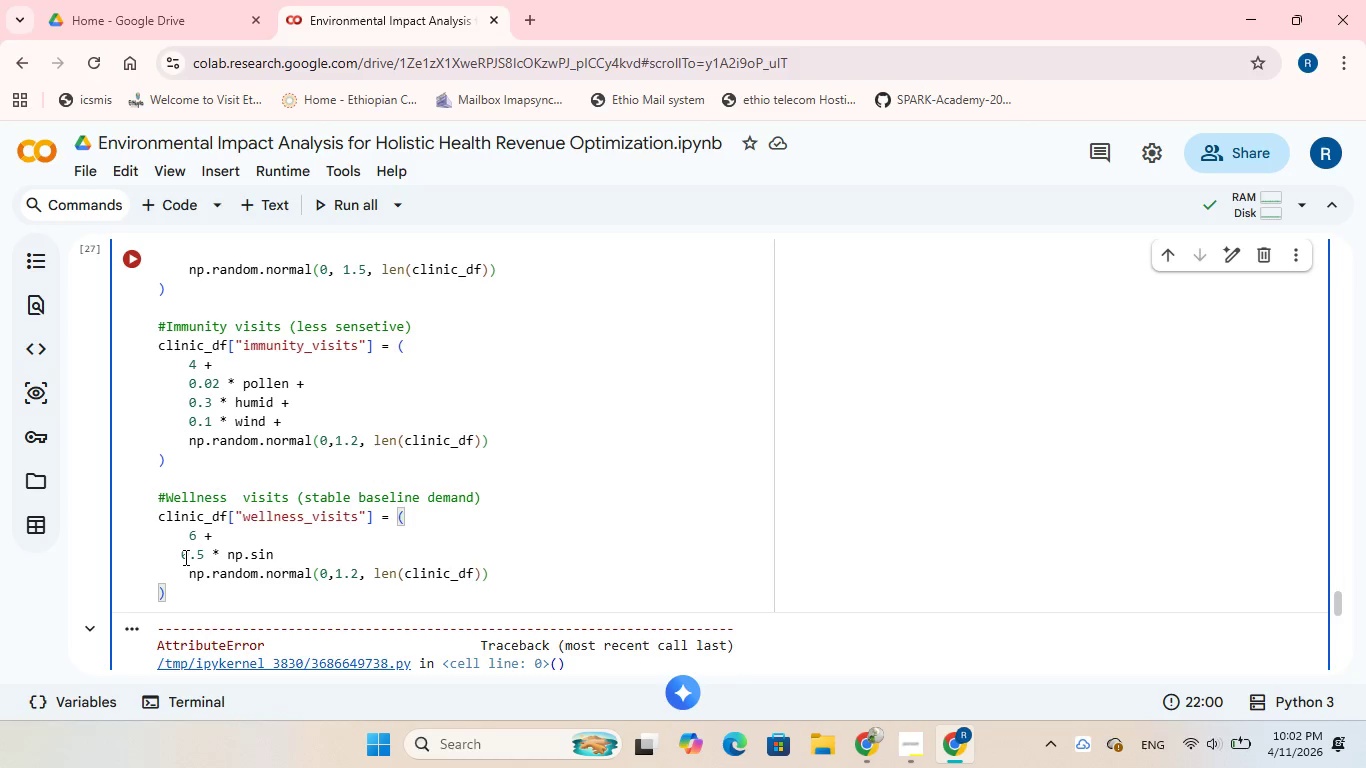 
wait(6.66)
 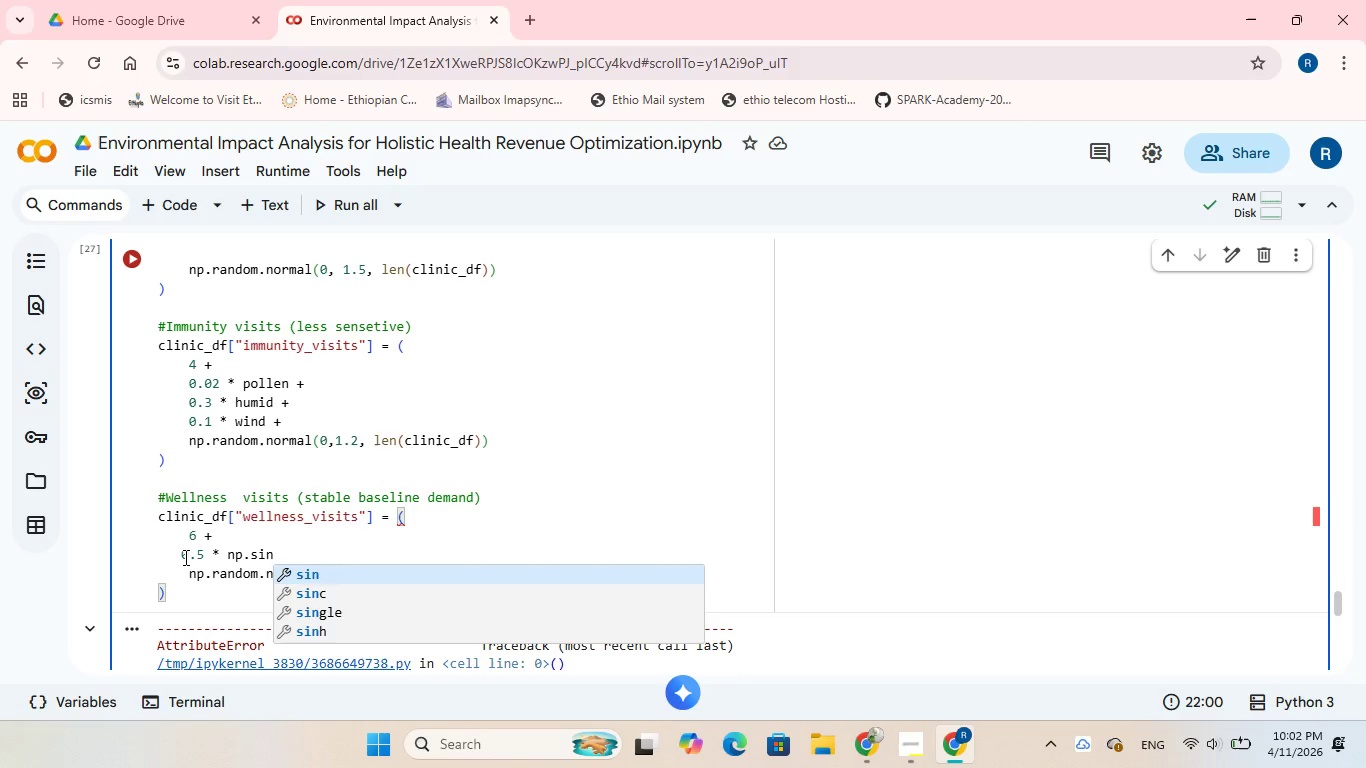 
type((clinic)
 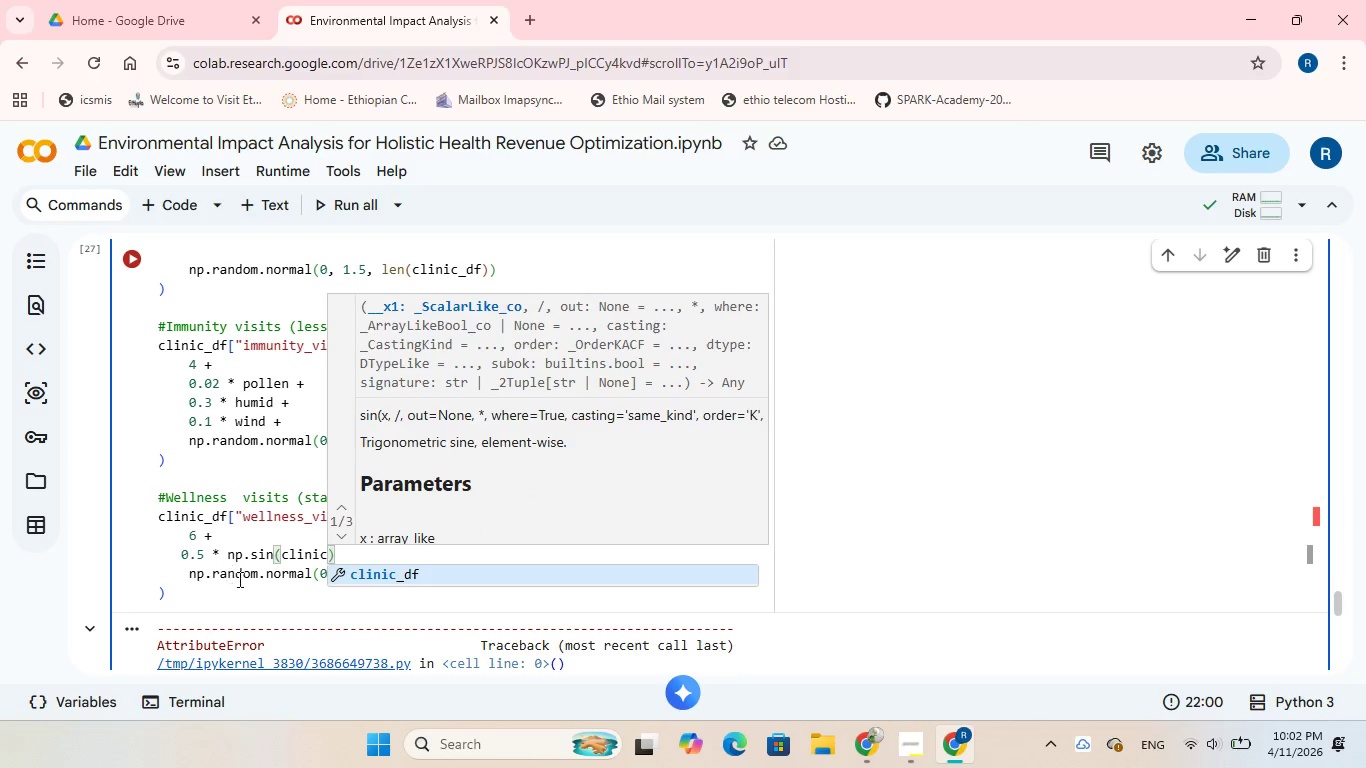 
left_click([371, 571])
 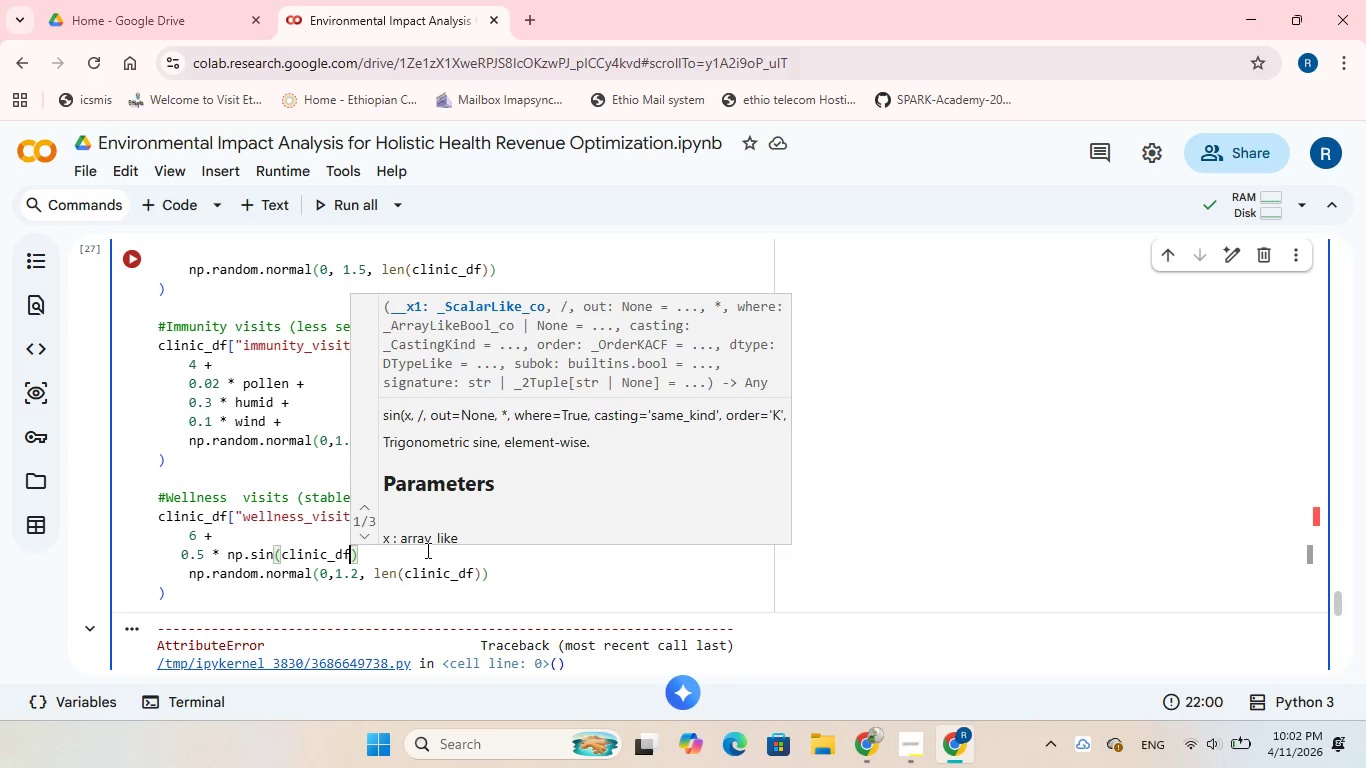 
left_click([426, 550])
 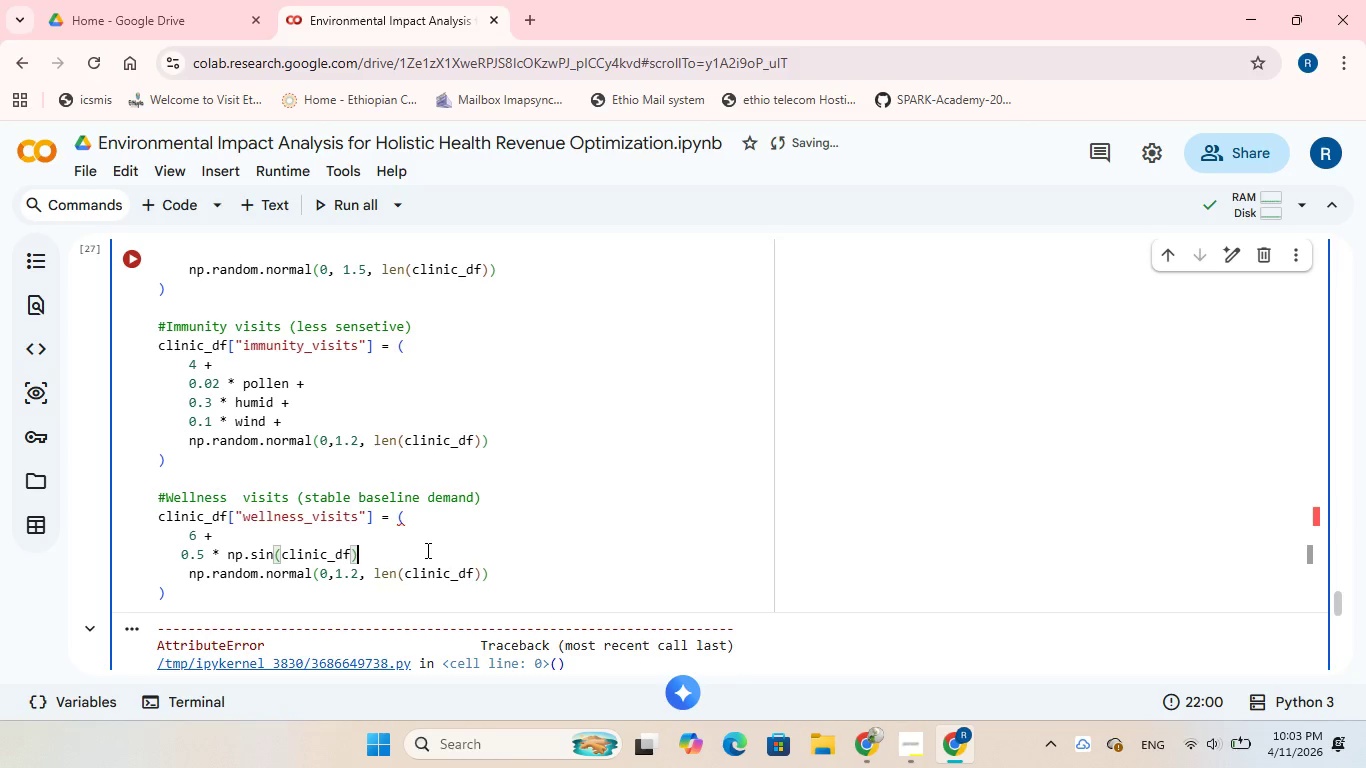 
wait(13.12)
 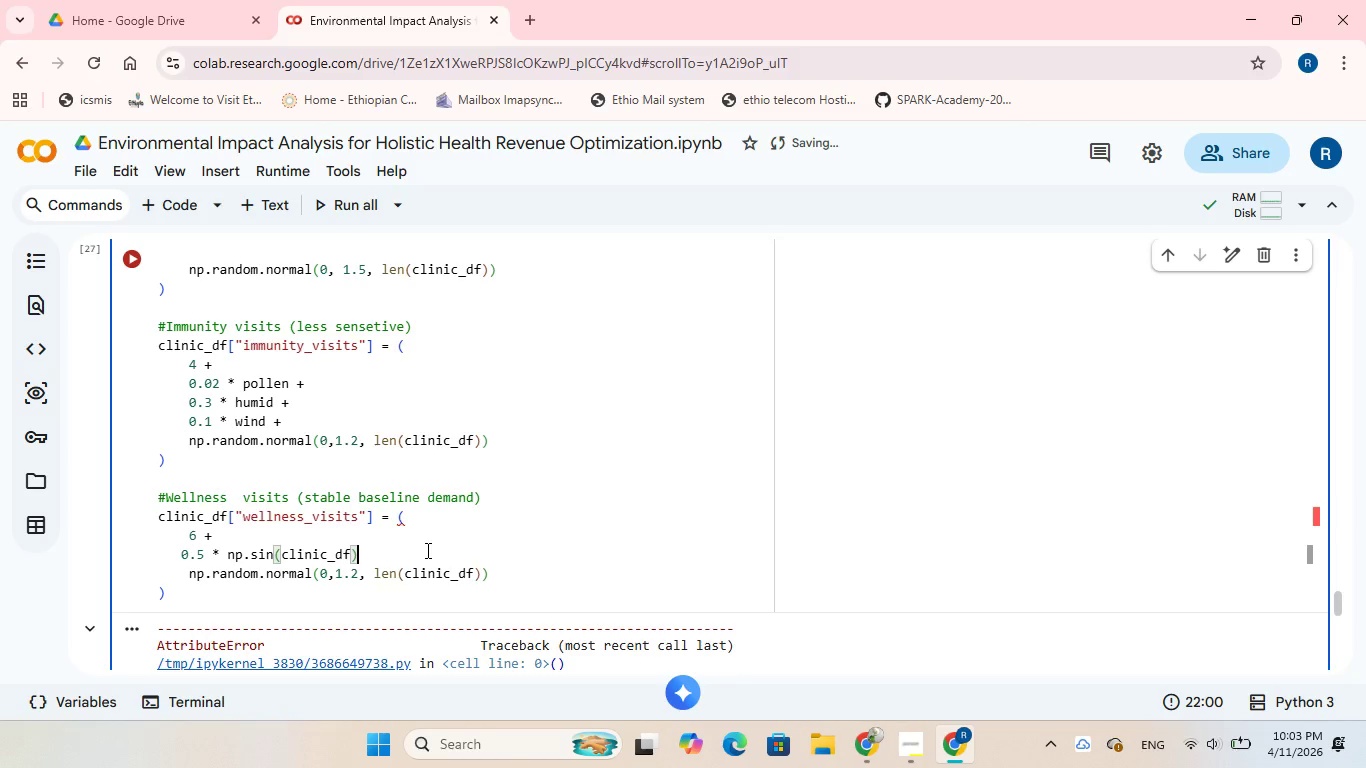 
key(ArrowLeft)
 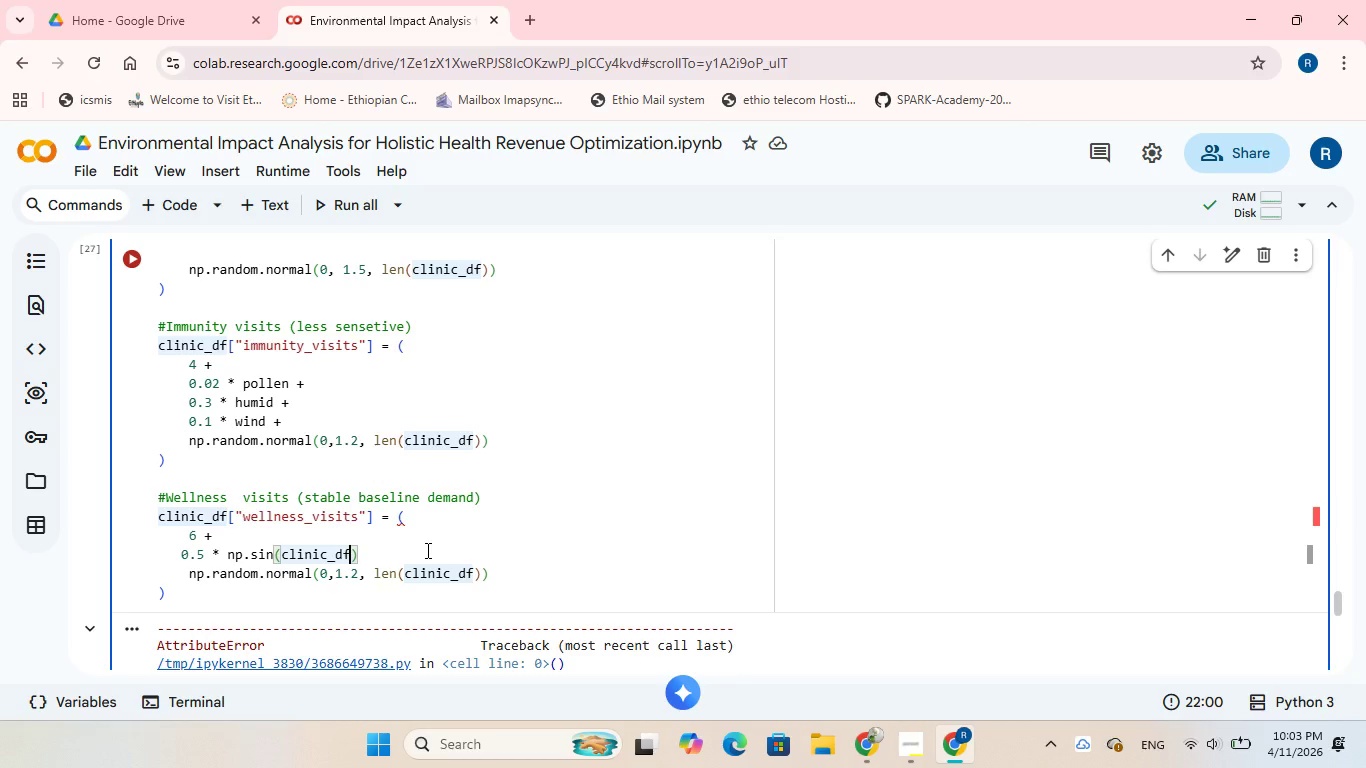 
type(["month)
 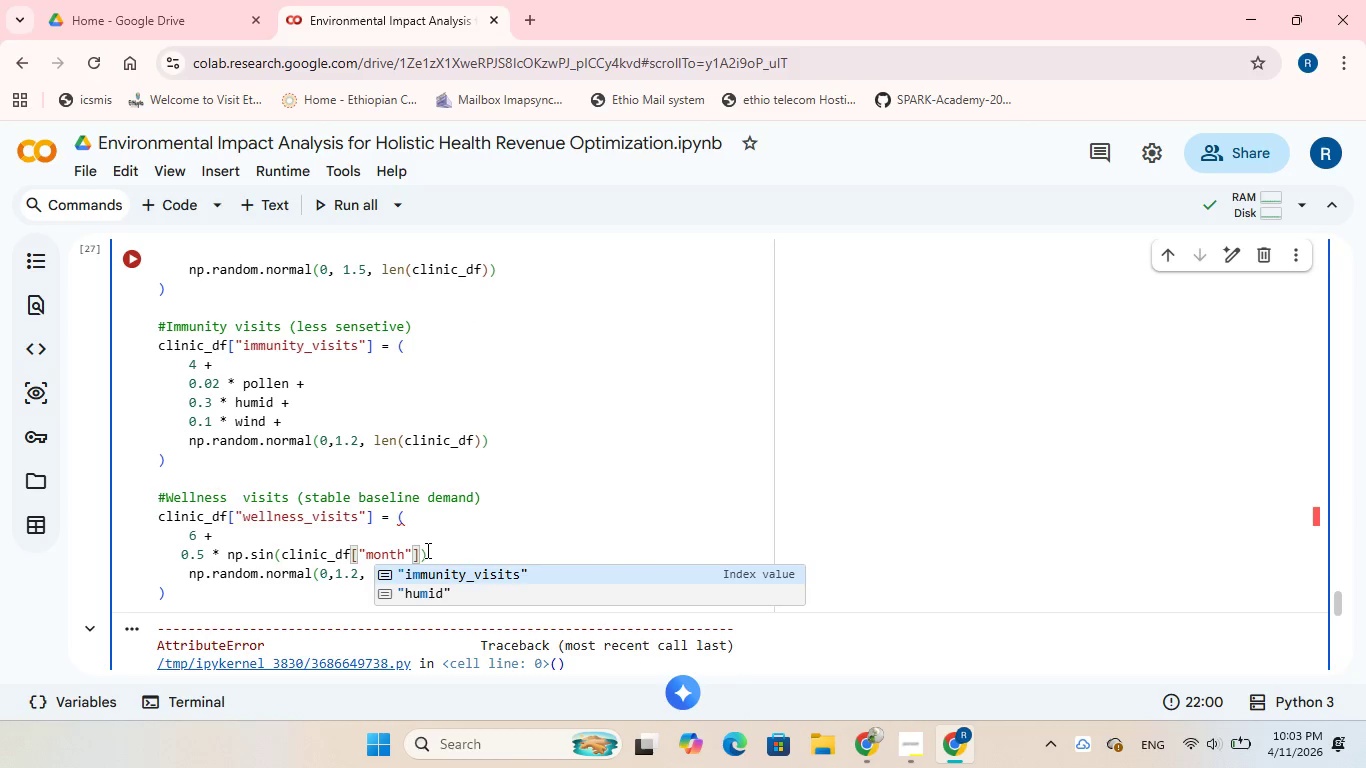 
wait(5.27)
 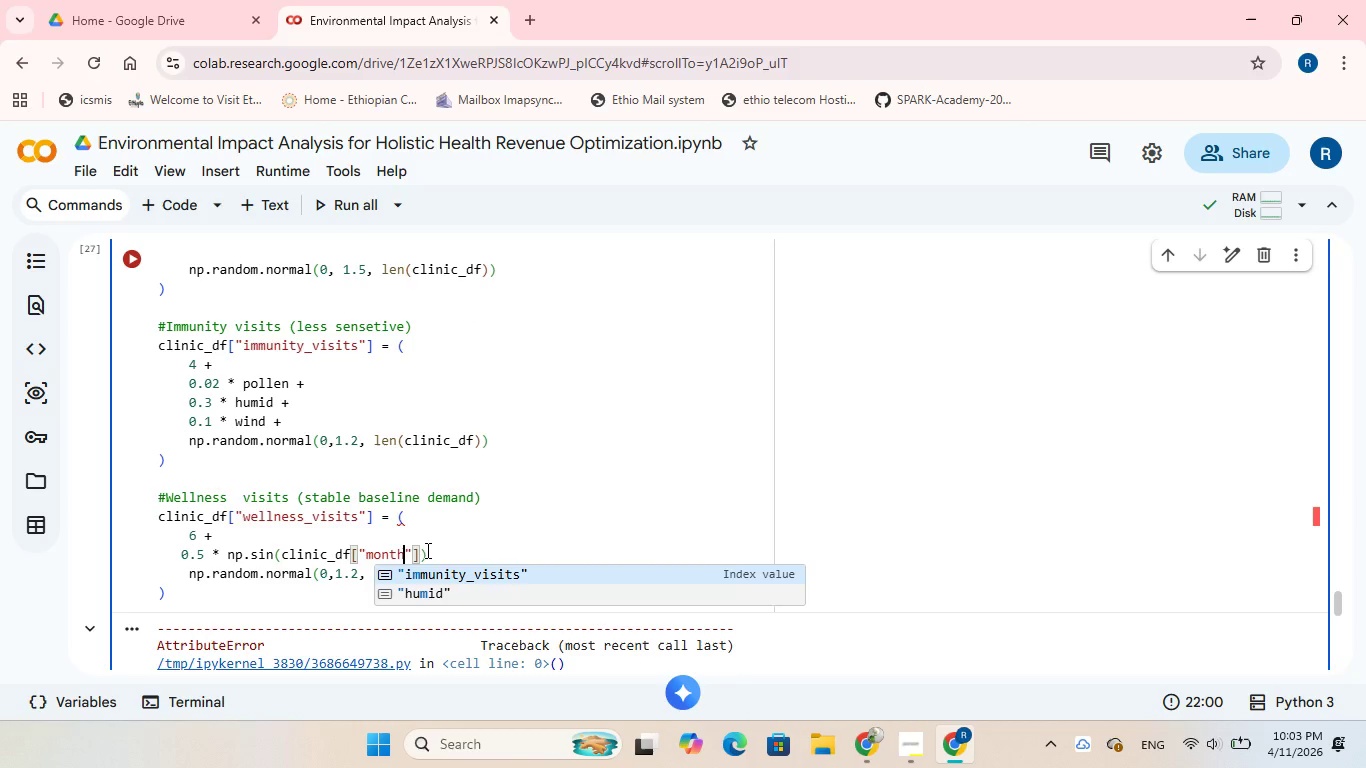 
key(ArrowRight)
 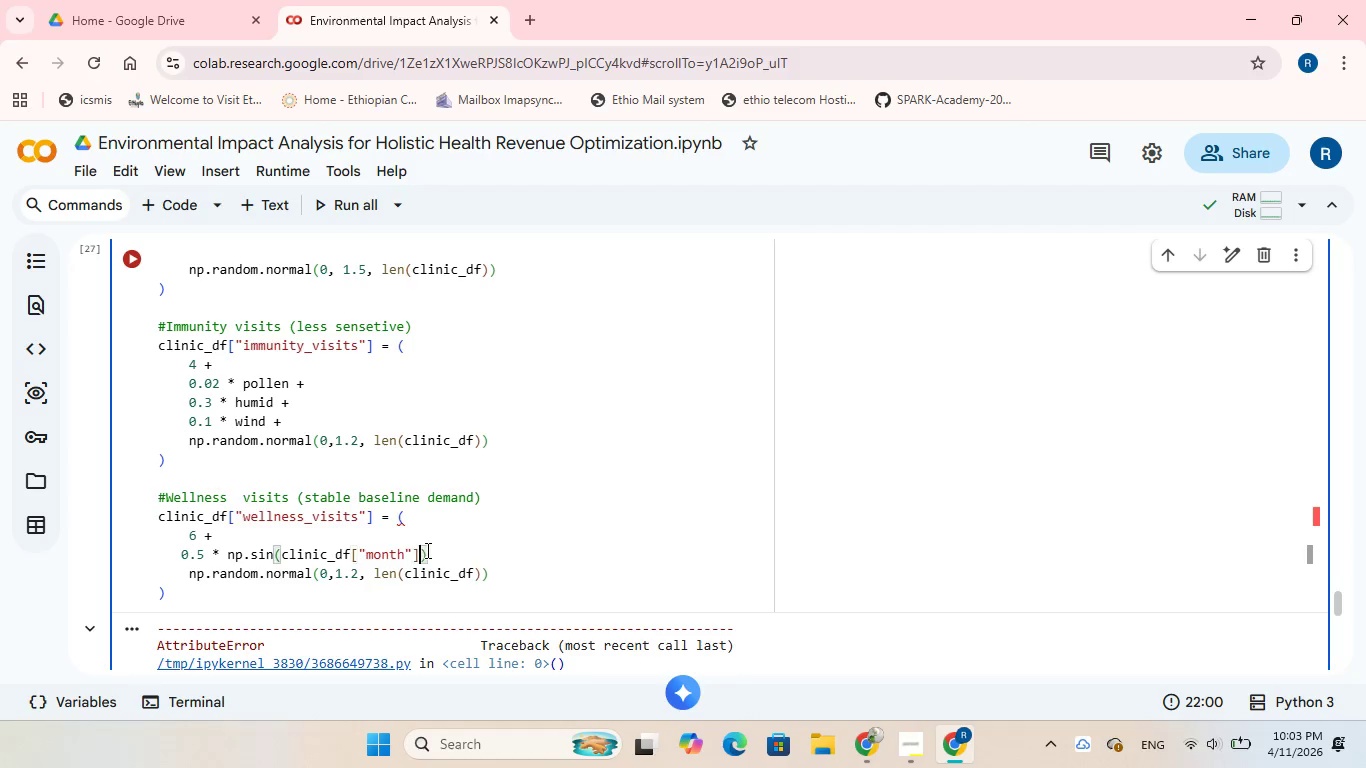 
key(ArrowRight)
 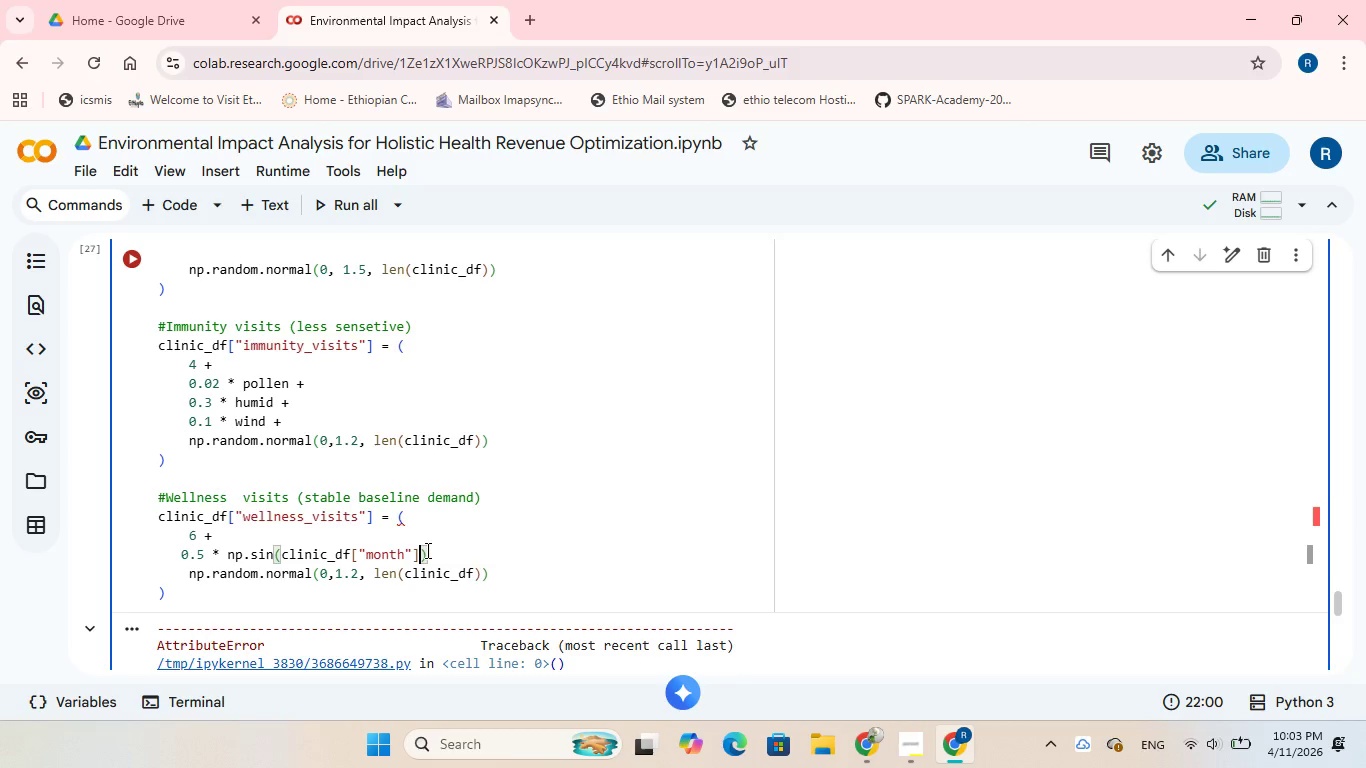 
type(*2)
 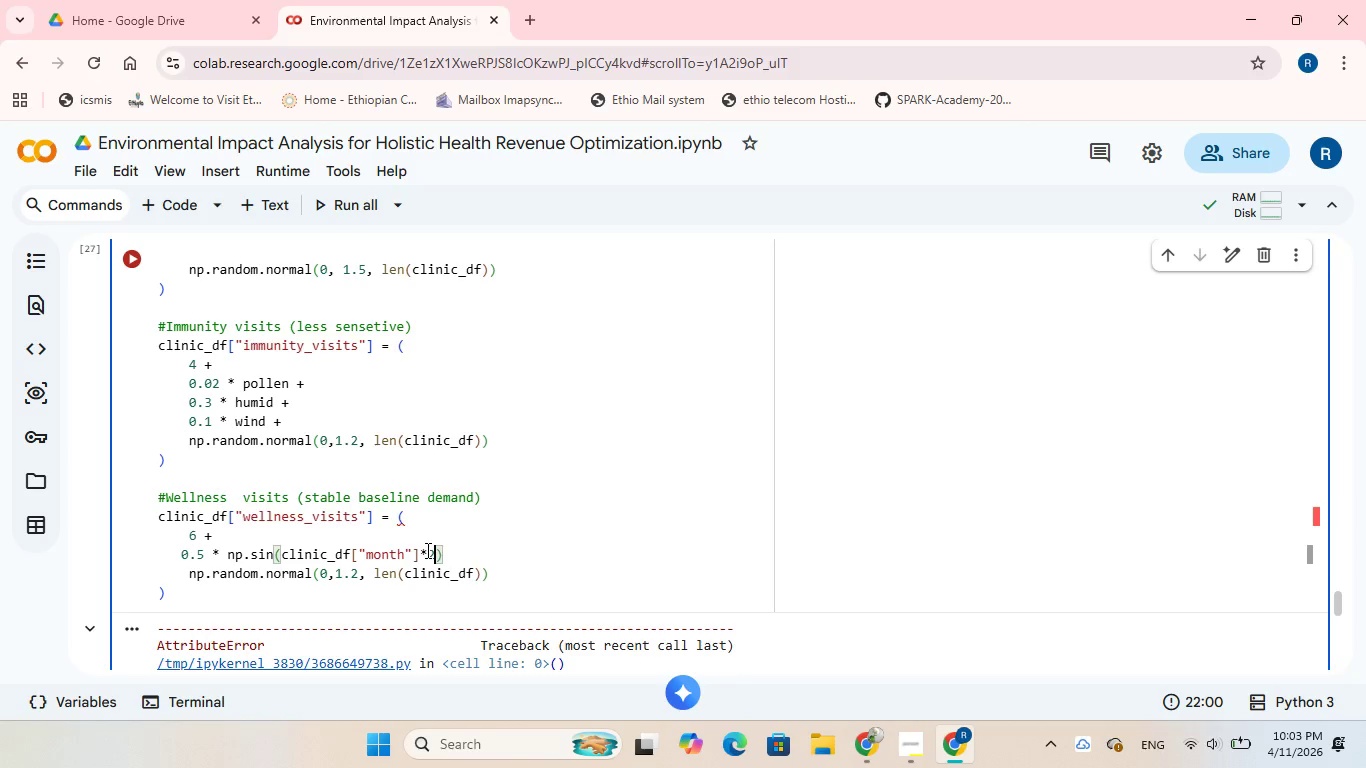 
key(Space)
 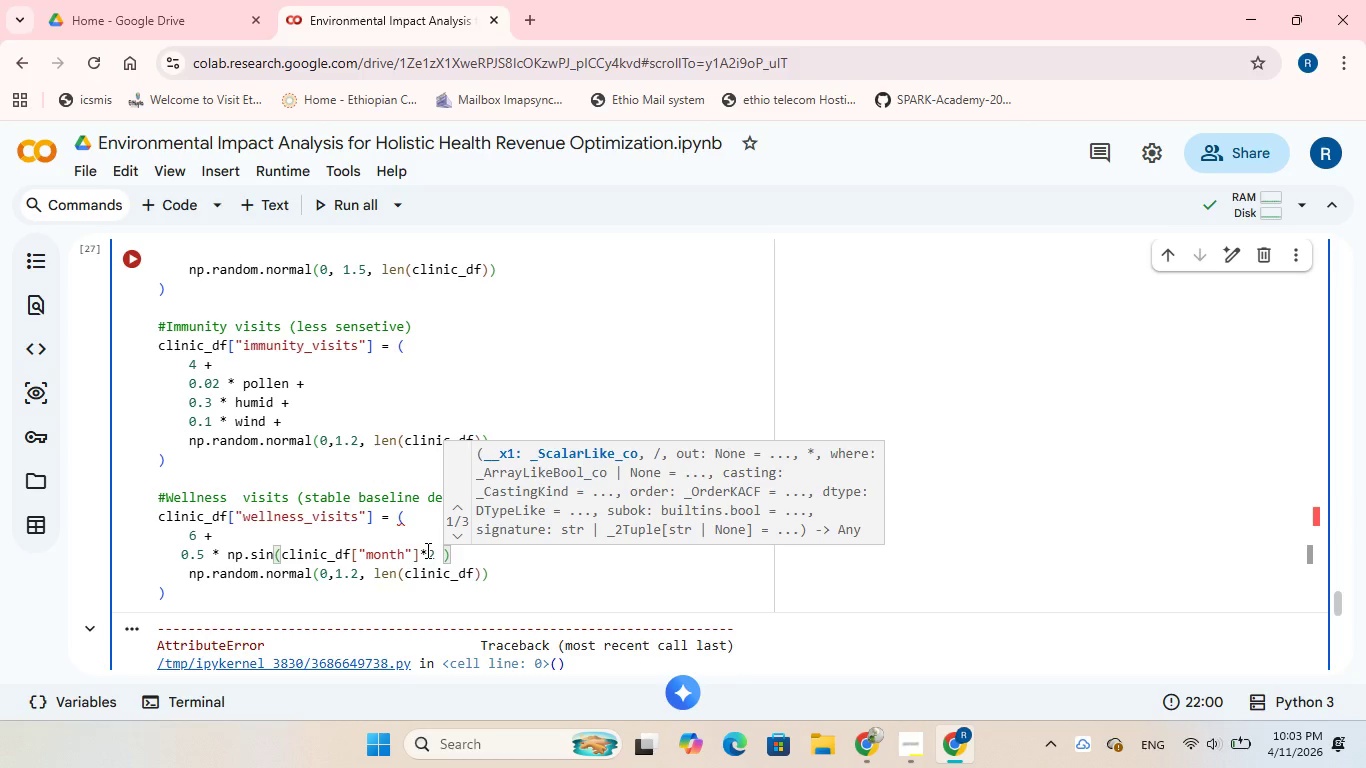 
type(* np.pi)
 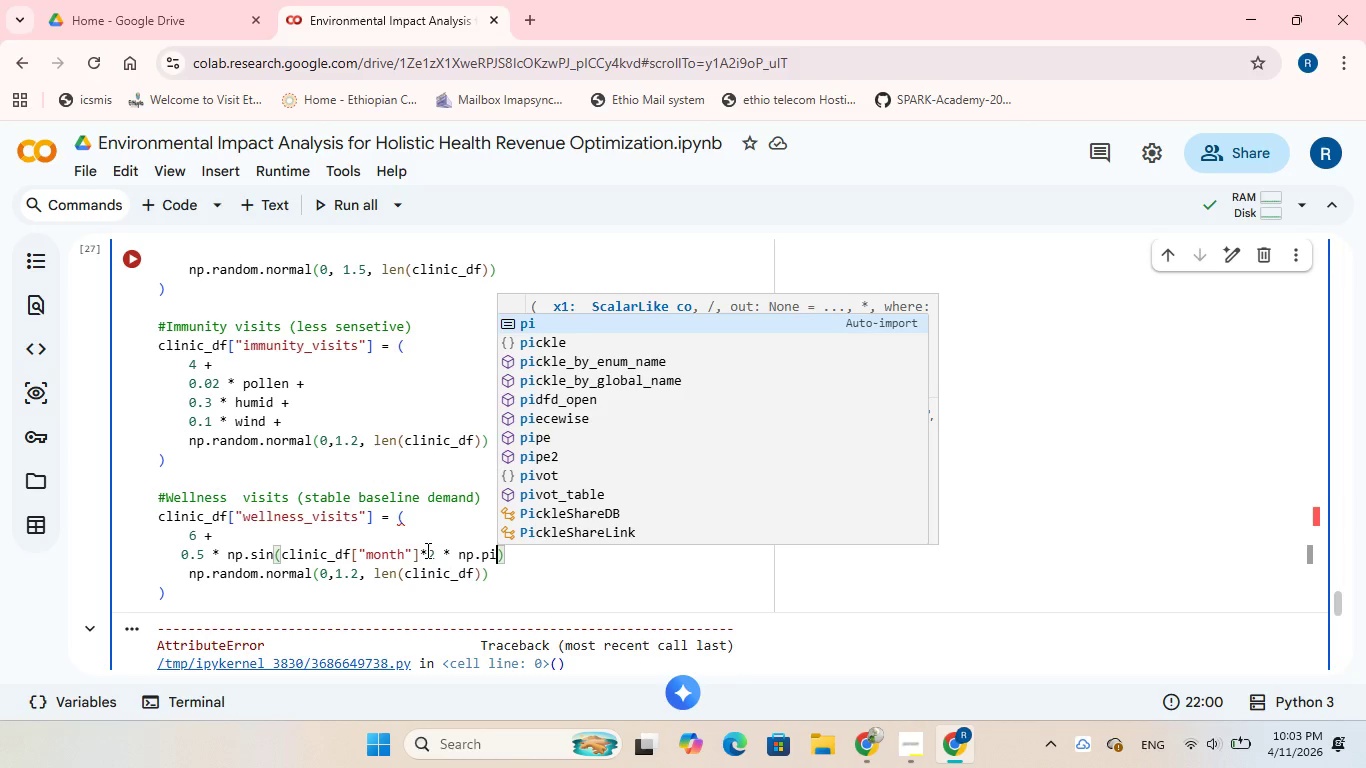 
wait(5.25)
 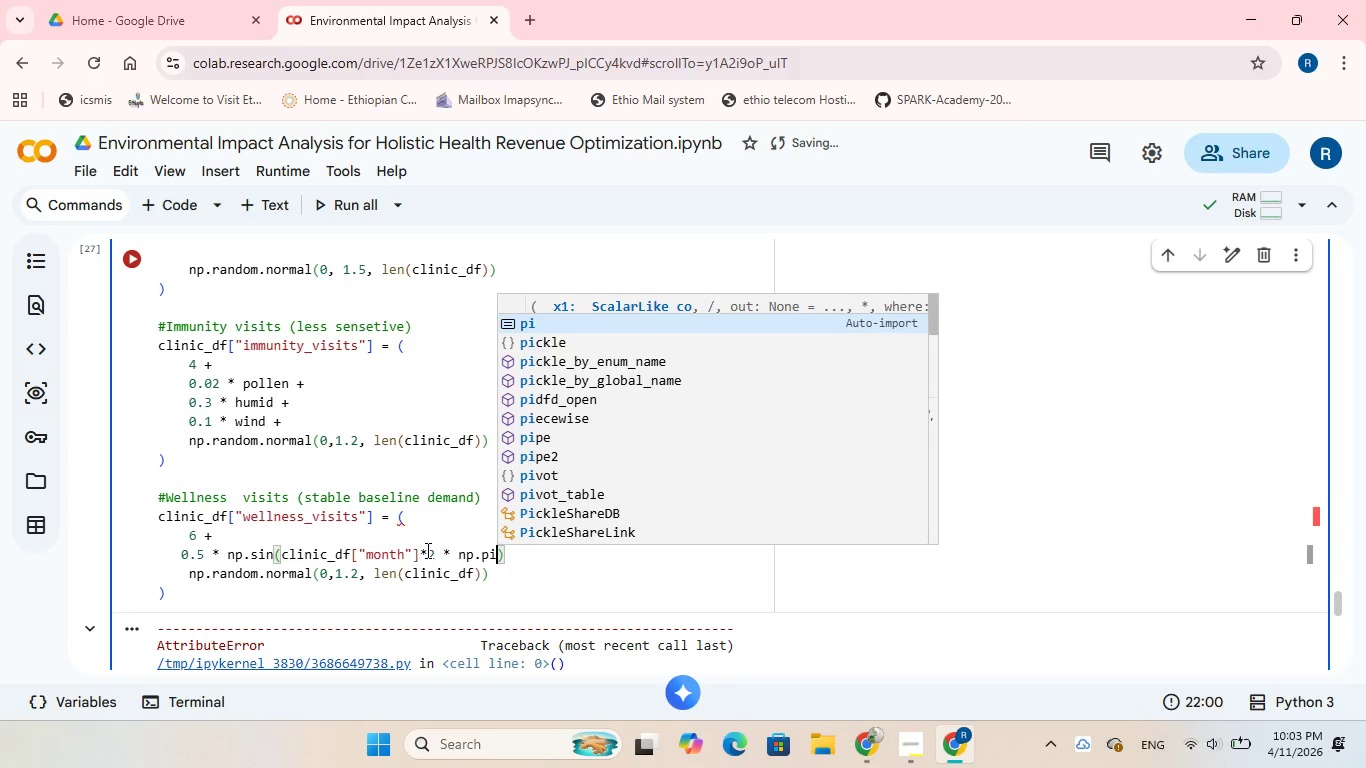 
type( /12)
 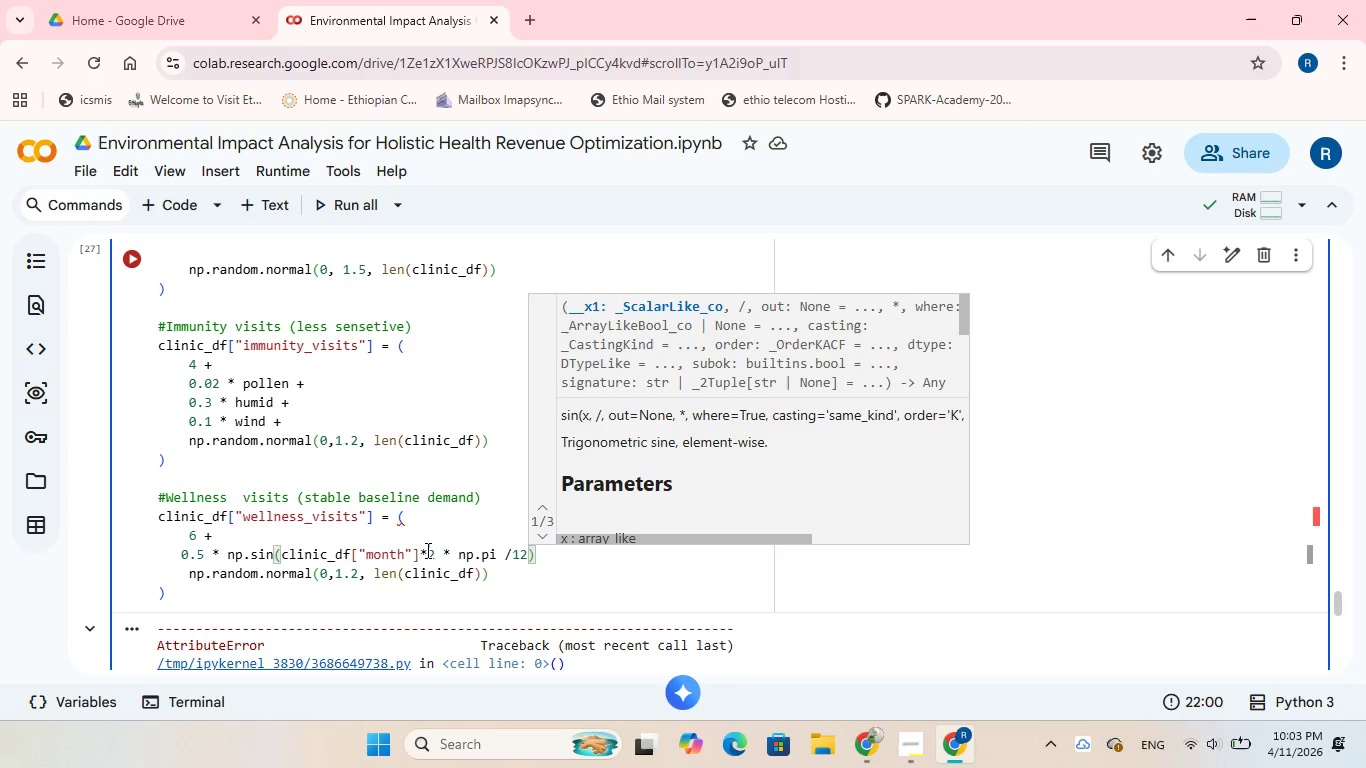 
key(ArrowRight)
 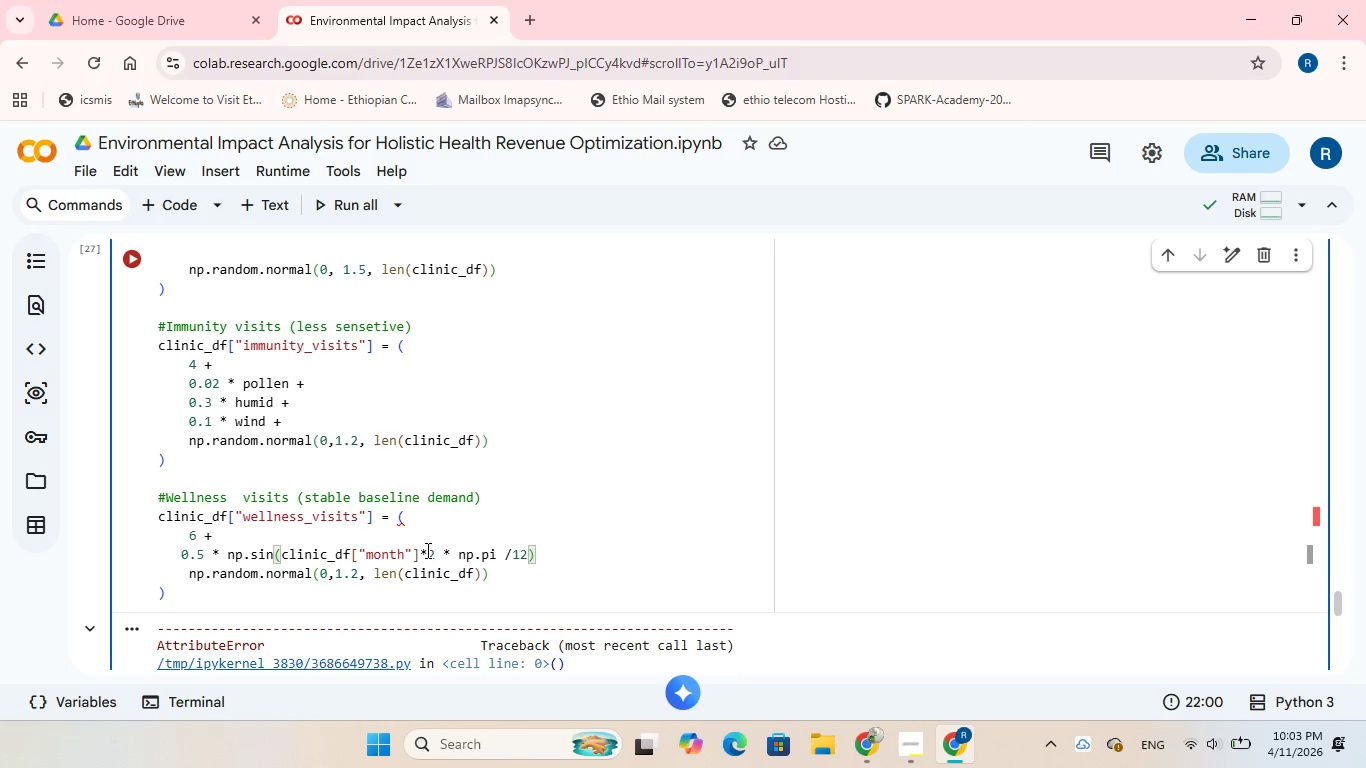 
key(Space)
 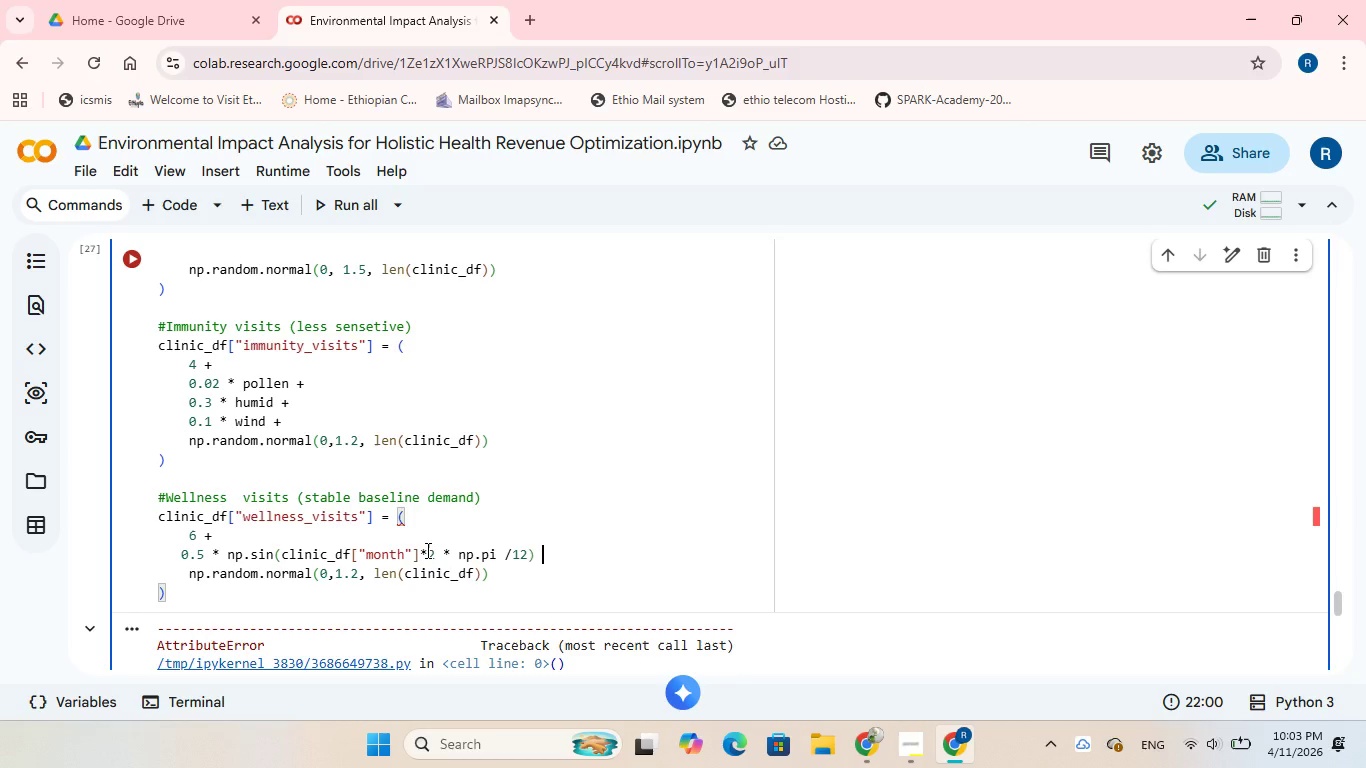 
key(Shift+Equal)
 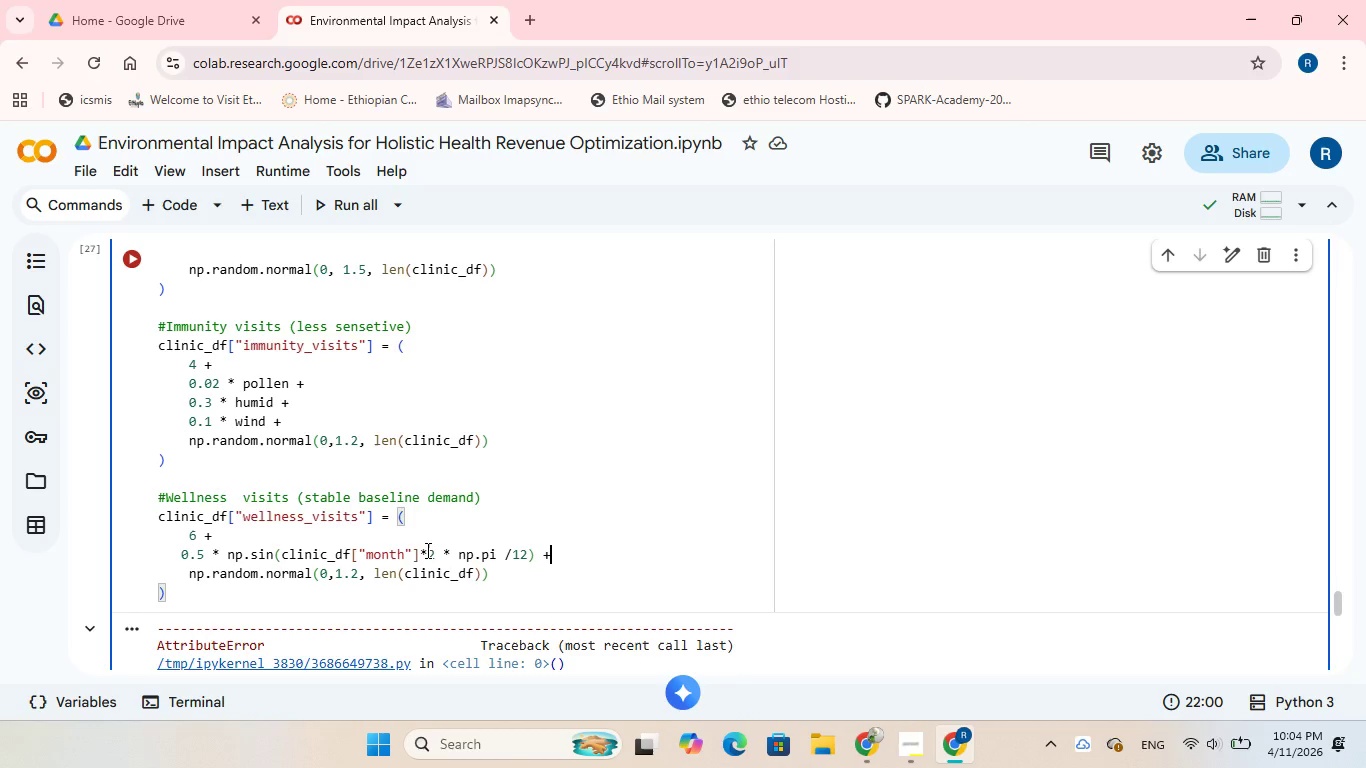 
wait(13.23)
 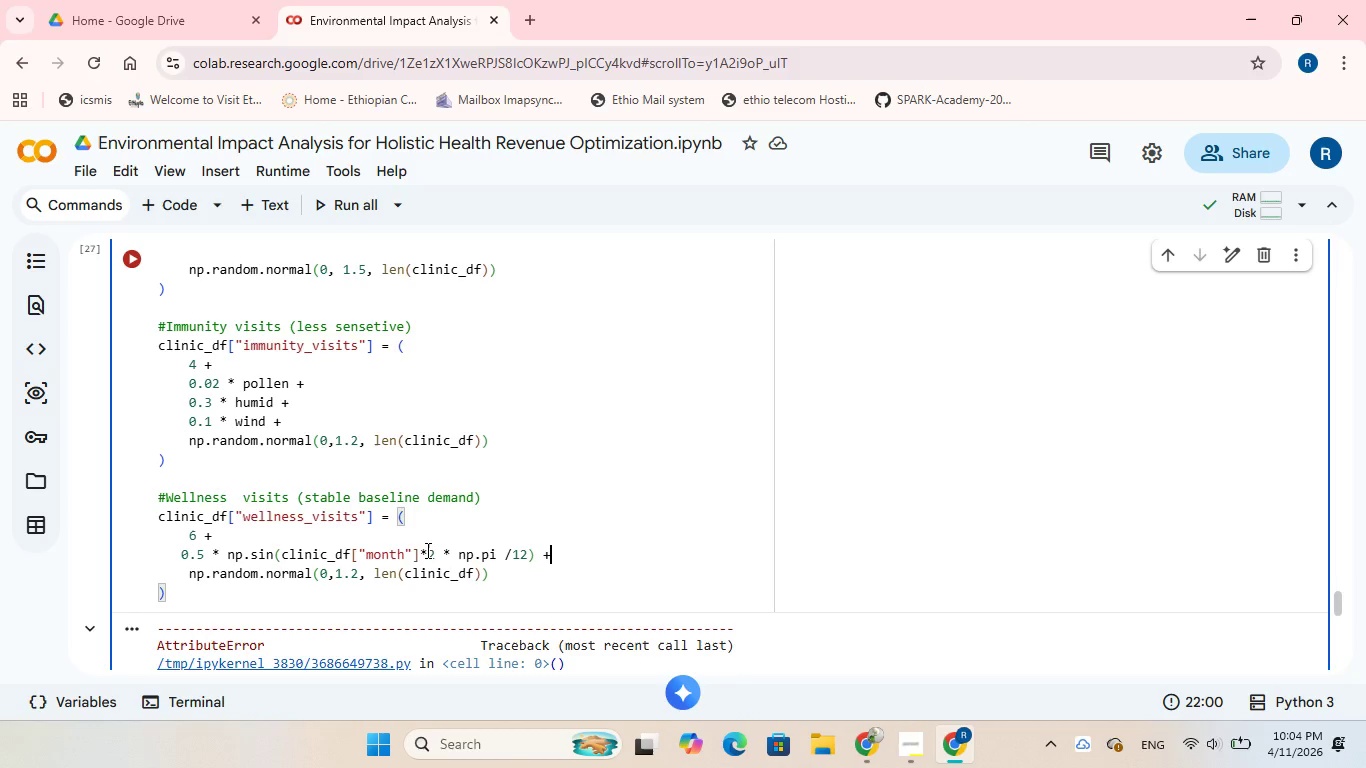 
left_click([359, 574])
 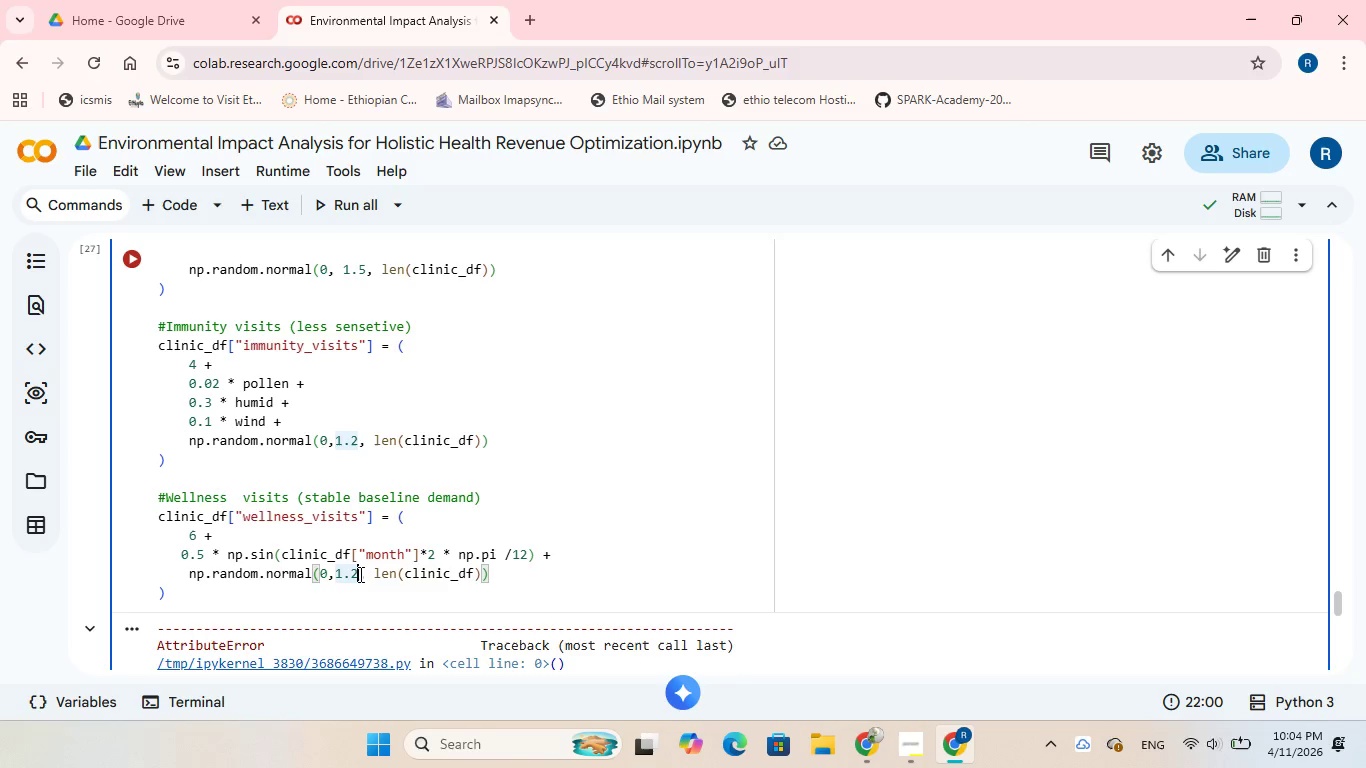 
key(Backspace)
 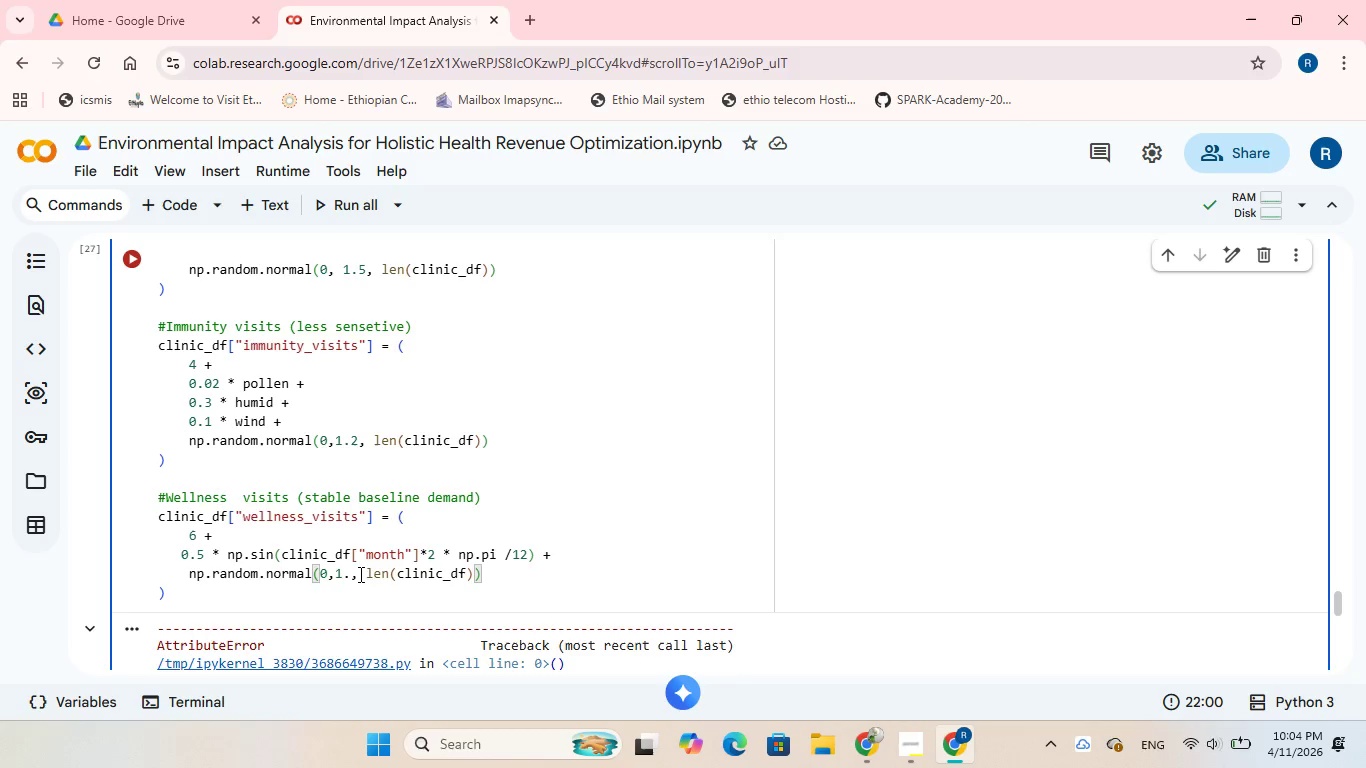 
key(Backspace)
 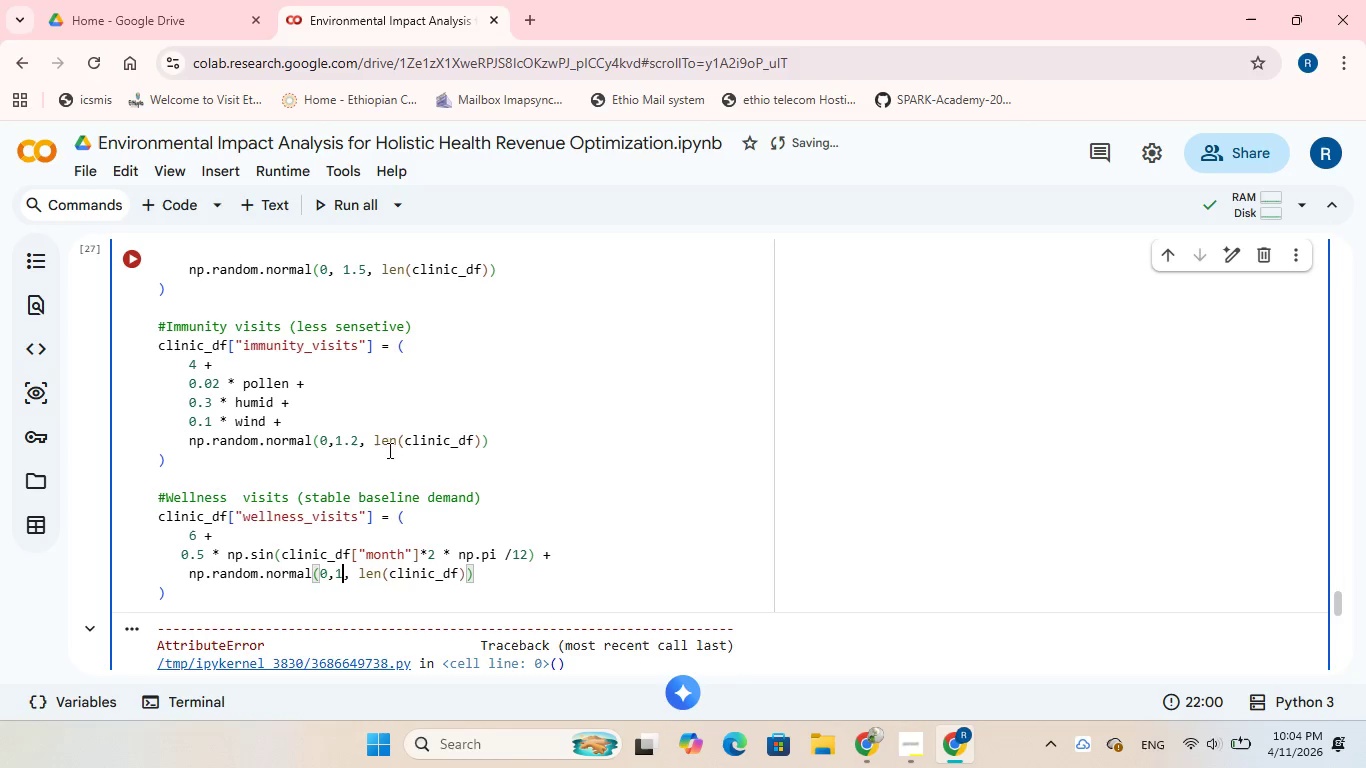 
scroll: coordinate [509, 468], scroll_direction: up, amount: 3.0
 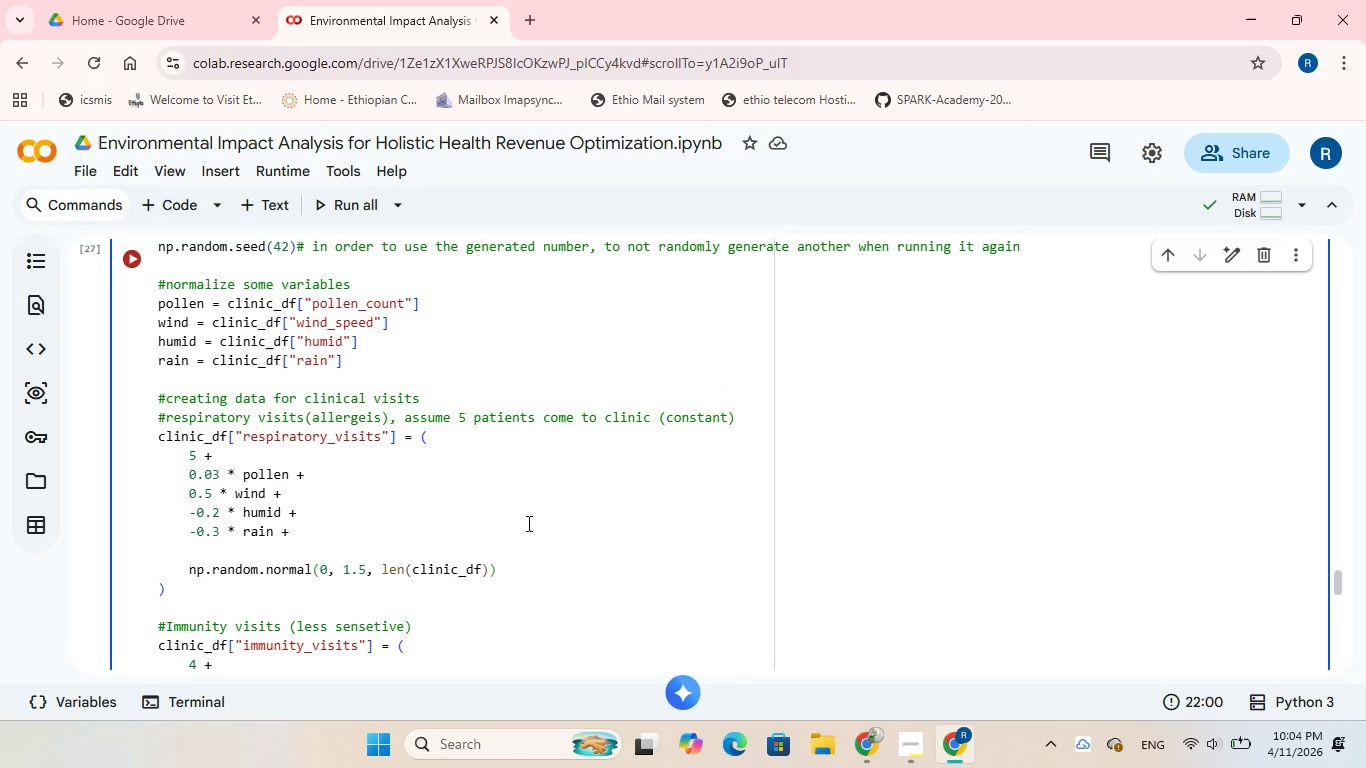 
left_click([547, 569])
 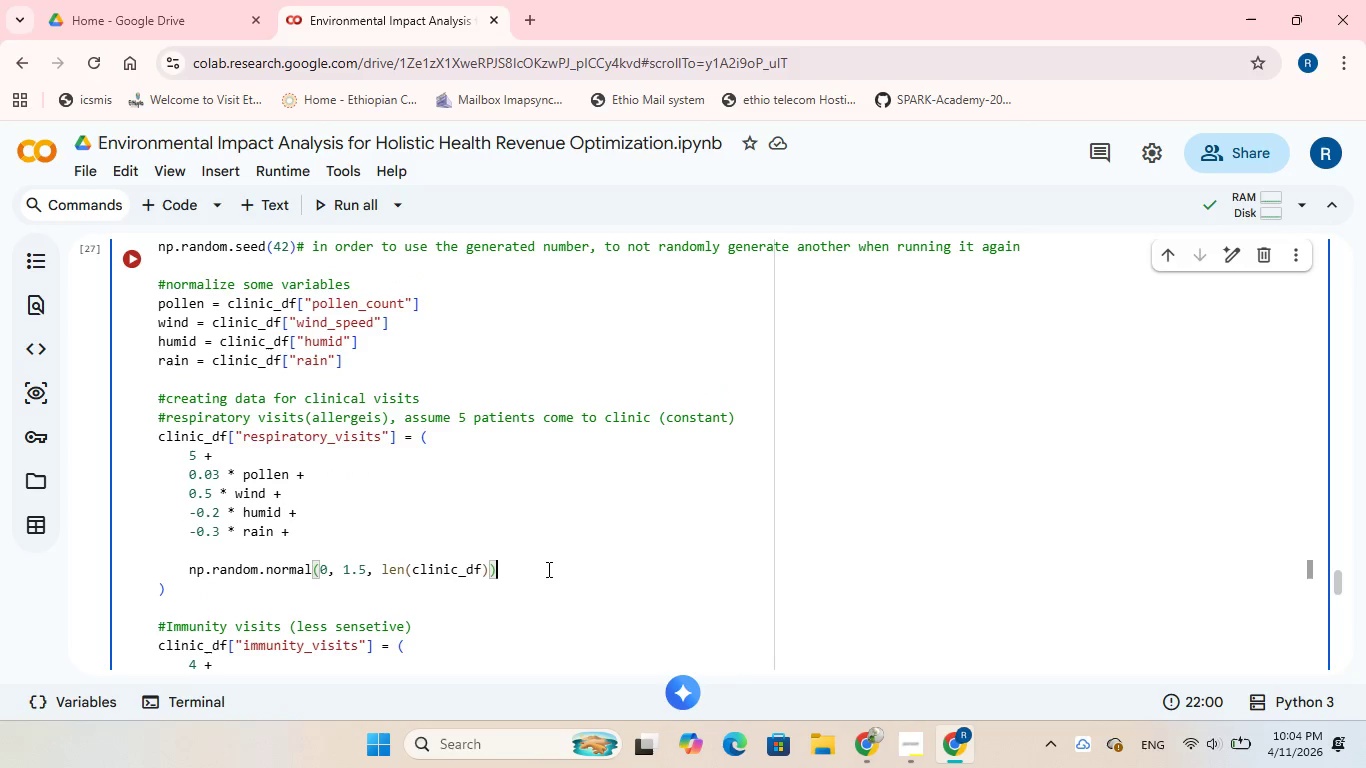 
type( # adding some noise on the data, )
 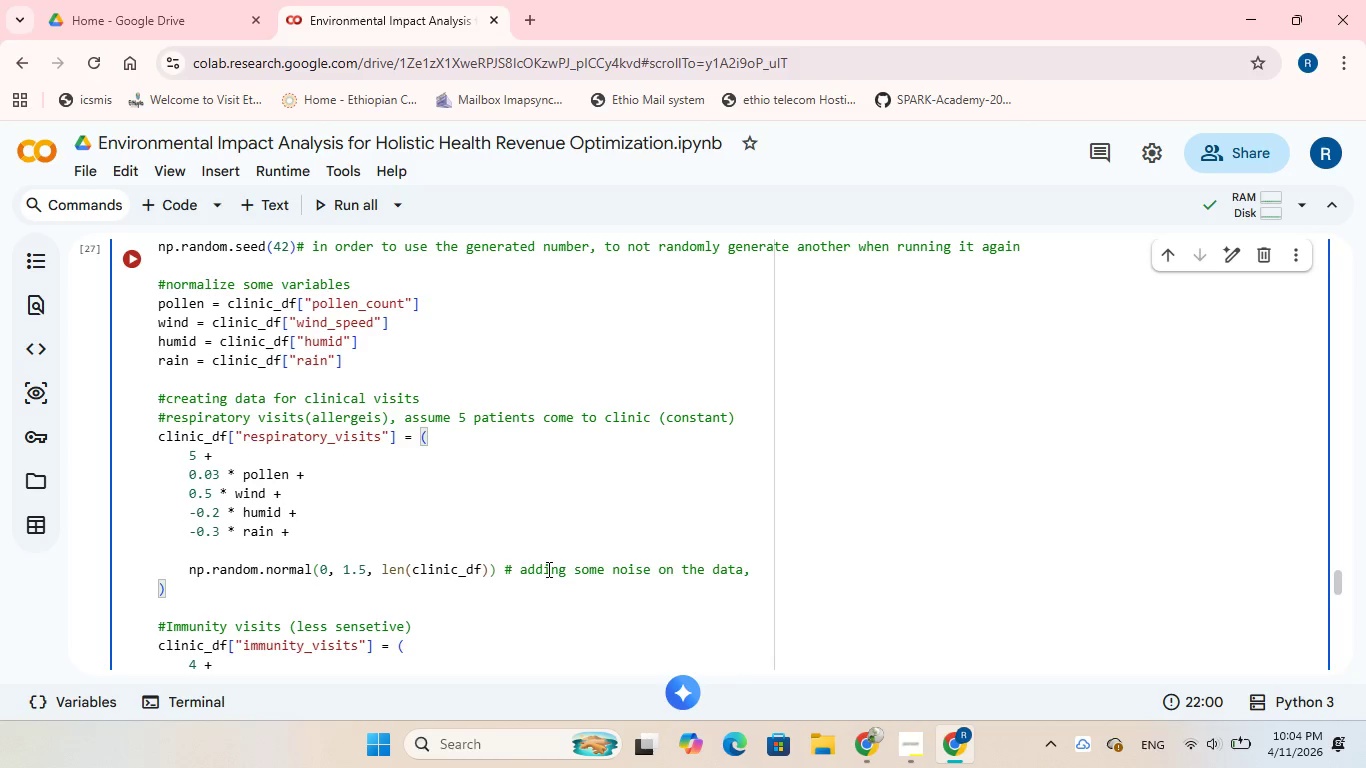 
wait(5.47)
 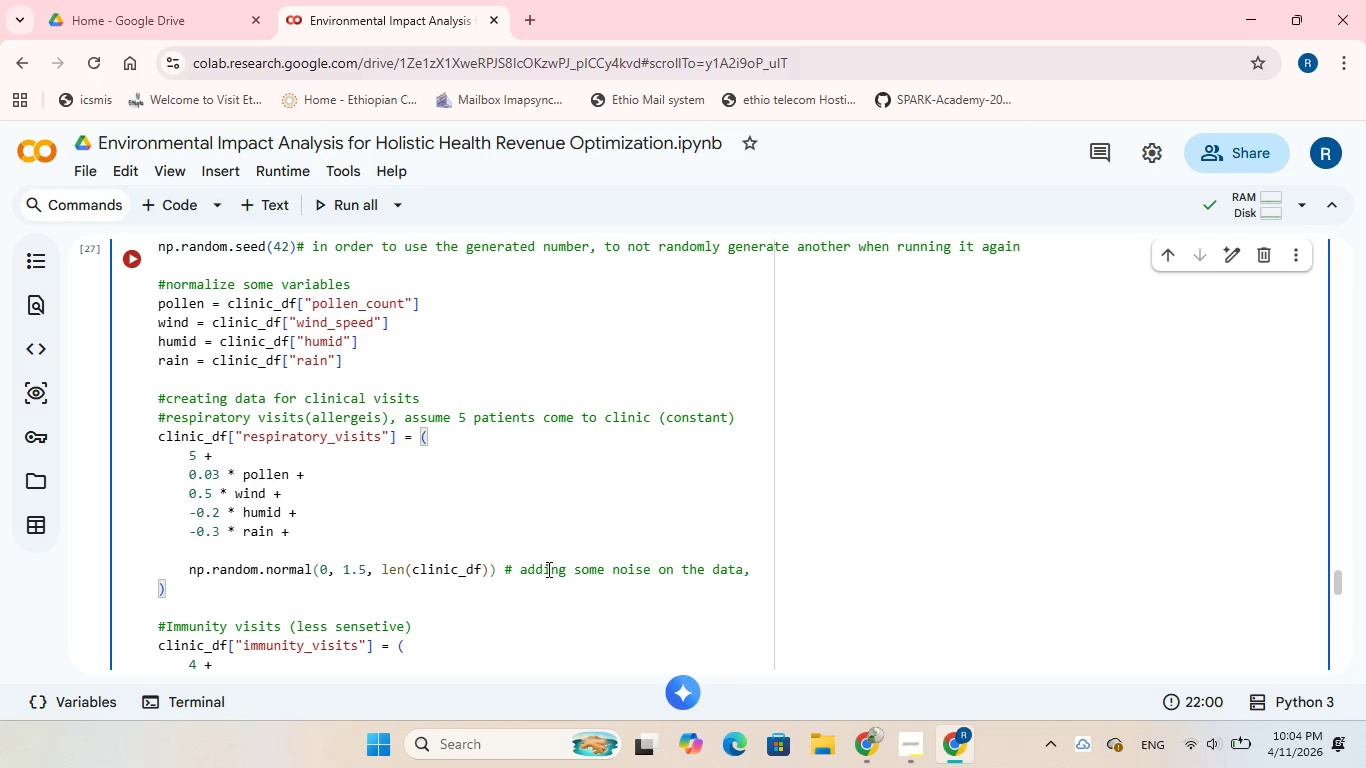 
type(inorde)
key(Backspace)
key(Backspace)
key(Backspace)
key(Backspace)
type( order to)
 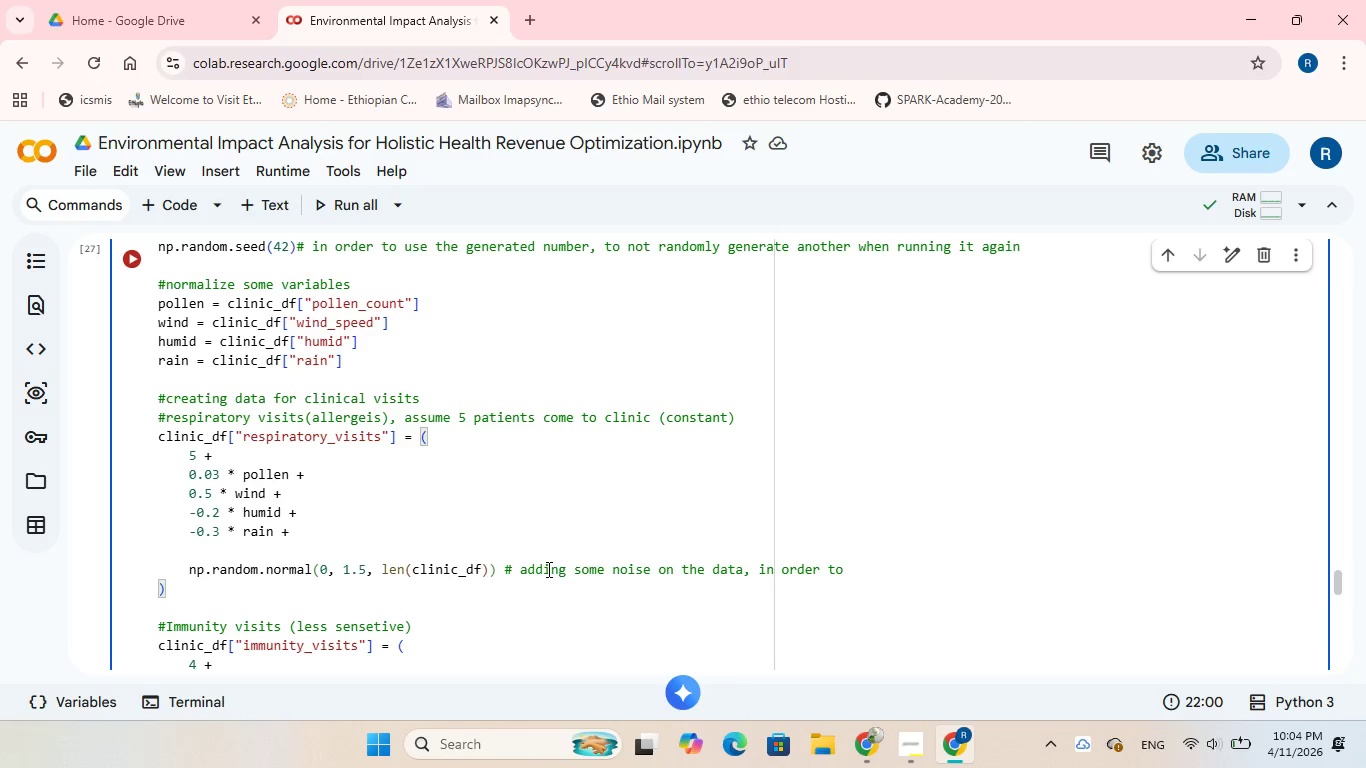 
wait(17.83)
 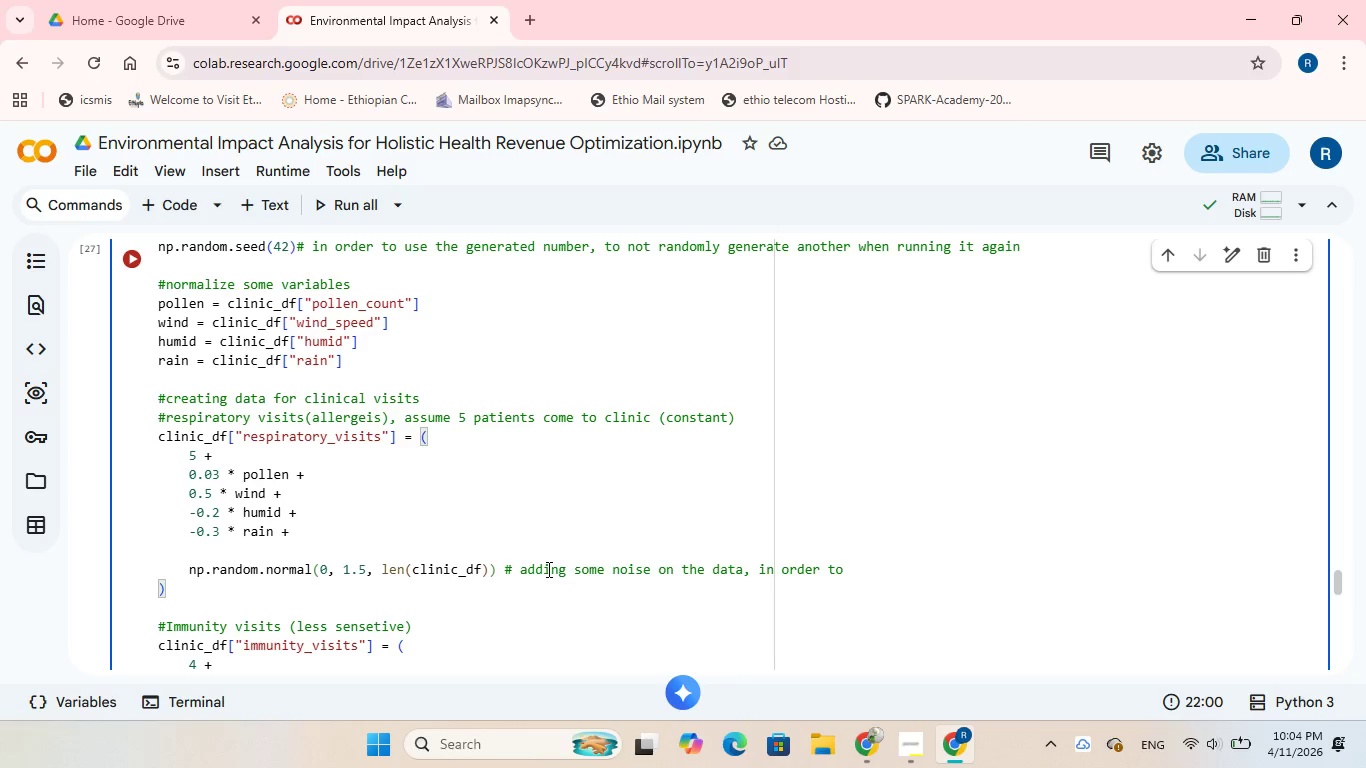 
key(Space)
 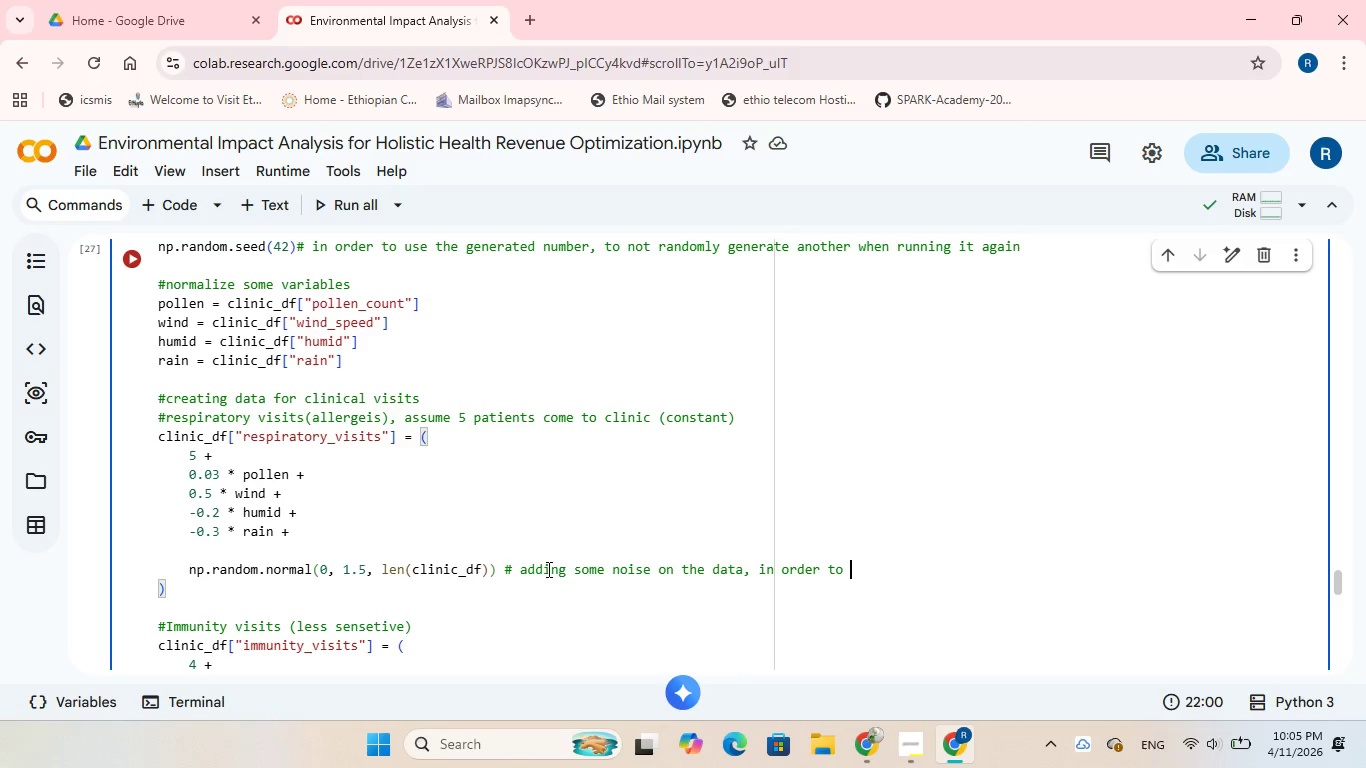 
type(have changes of )
 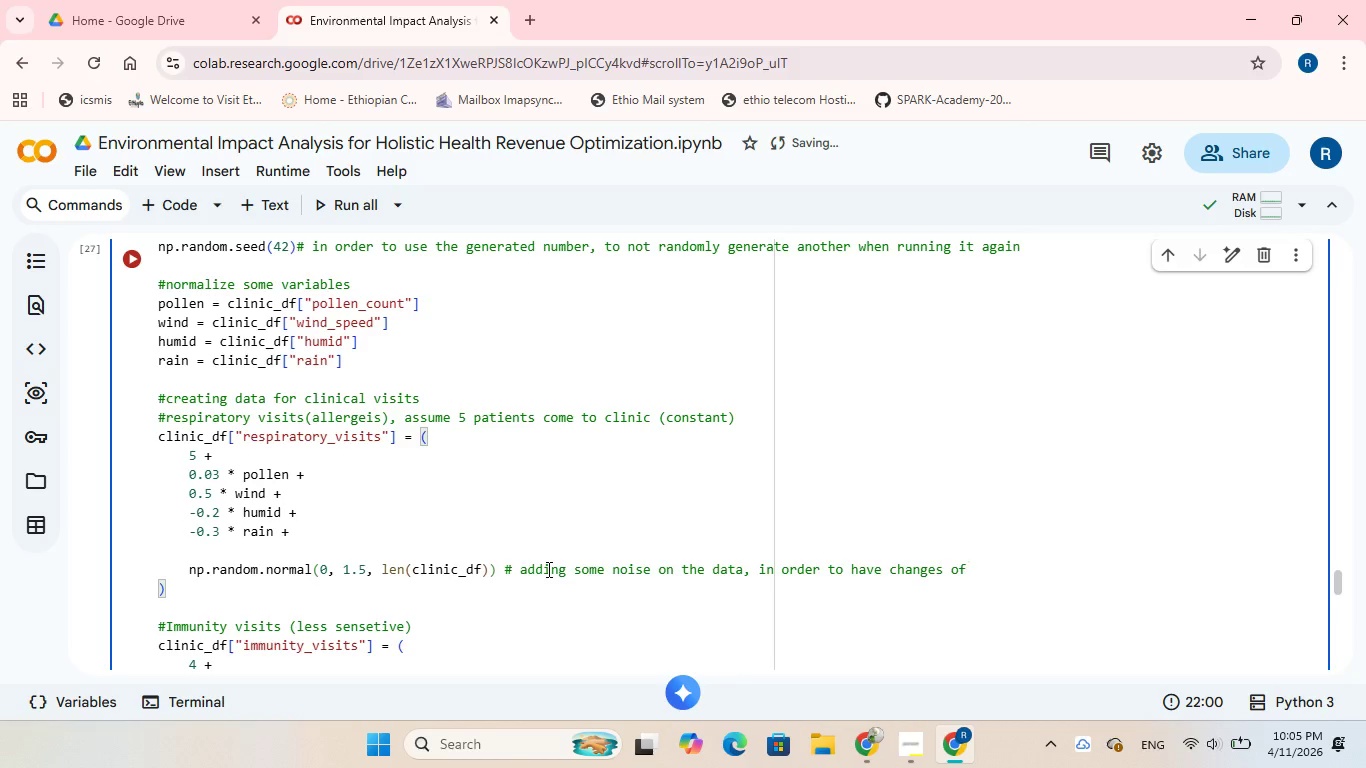 
key(Backspace)
 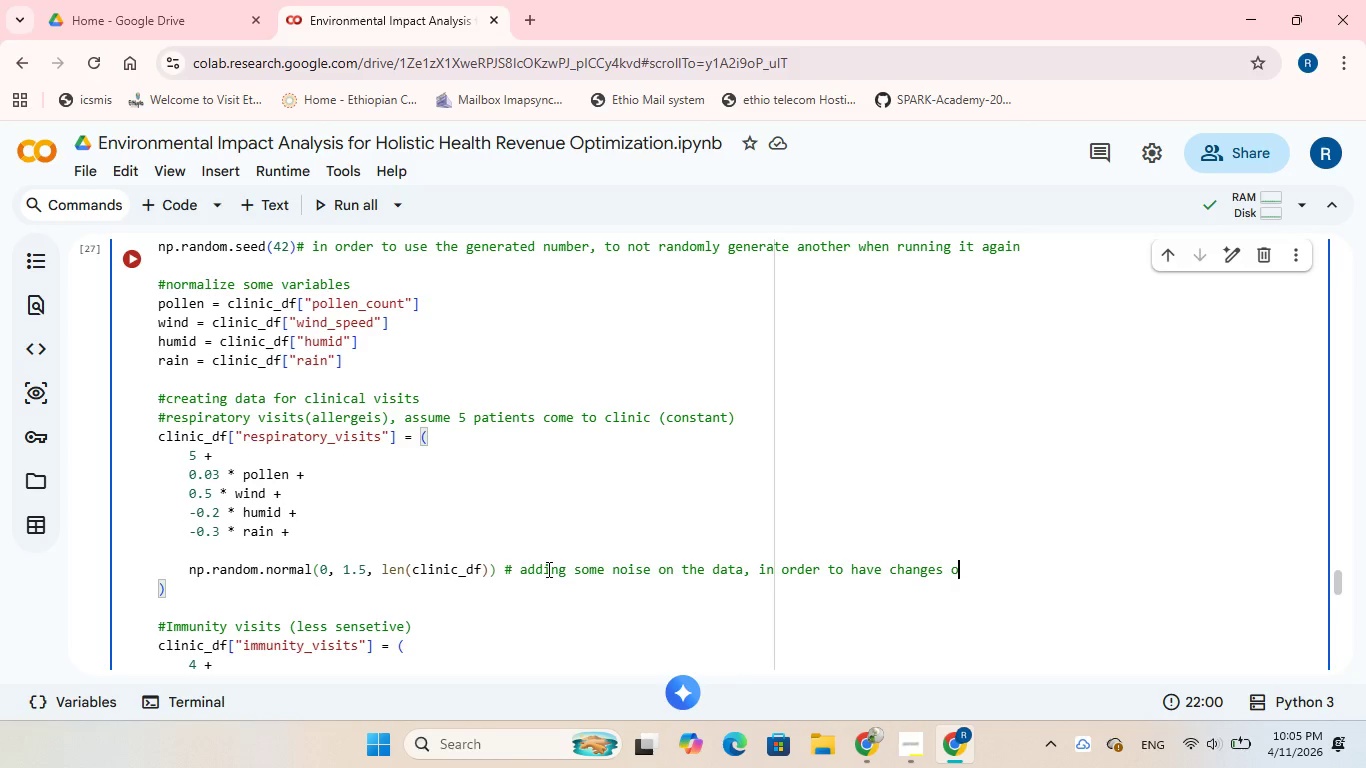 
hold_key(key=Backspace, duration=0.64)
 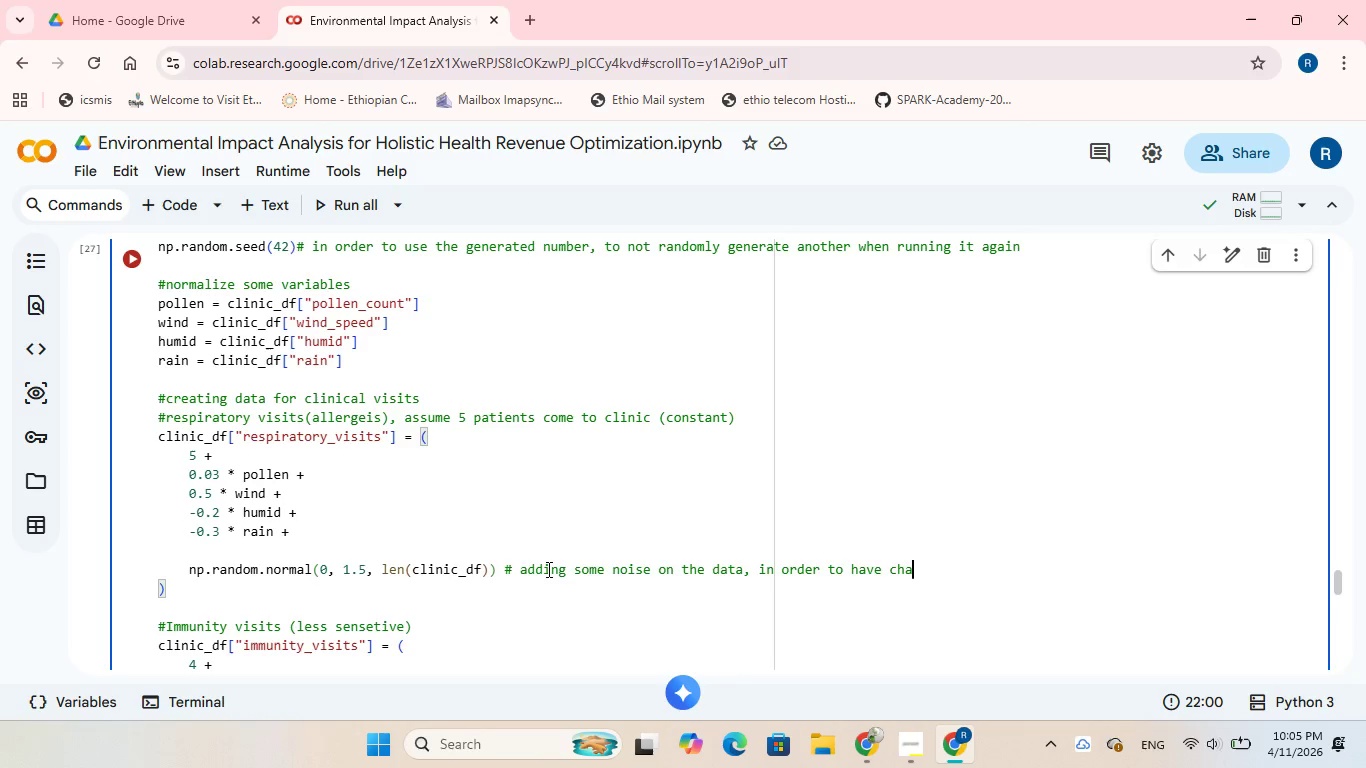 
key(Backspace)
 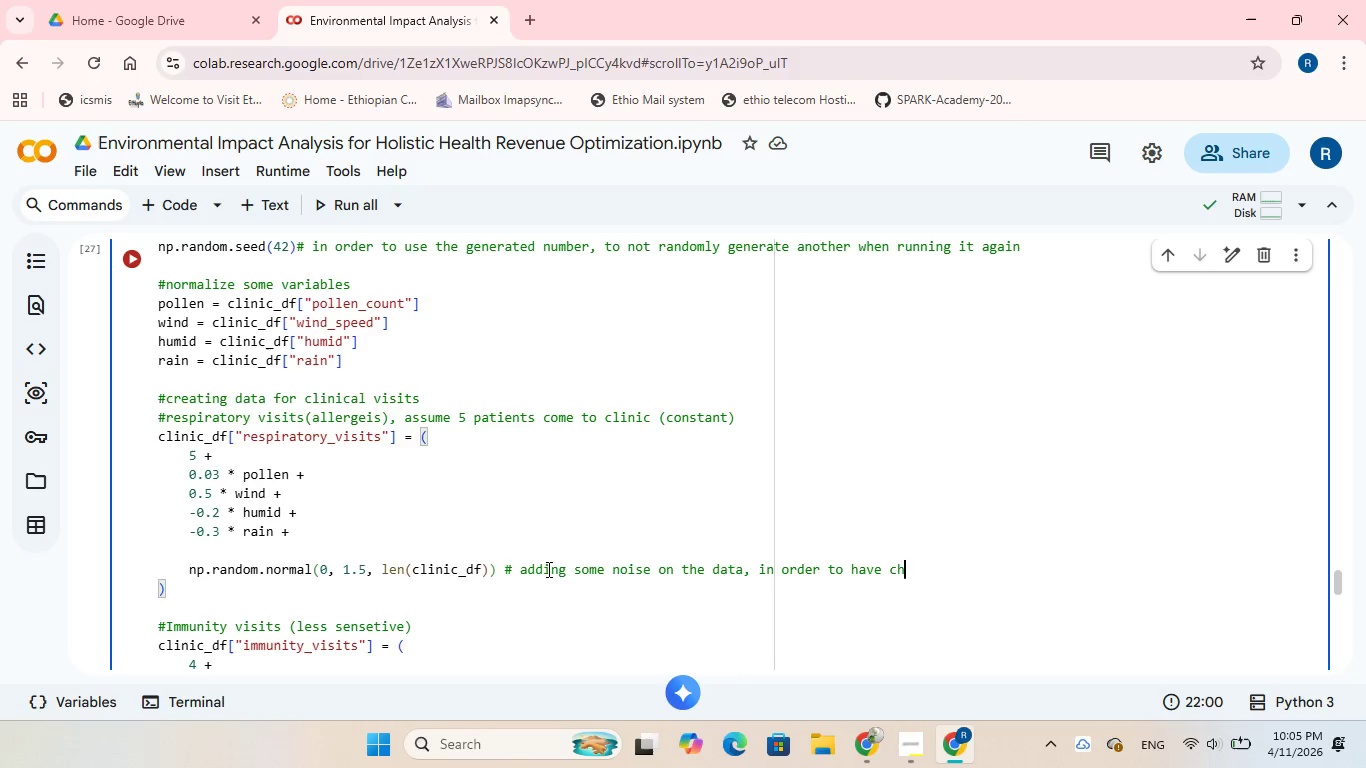 
key(Backspace)
 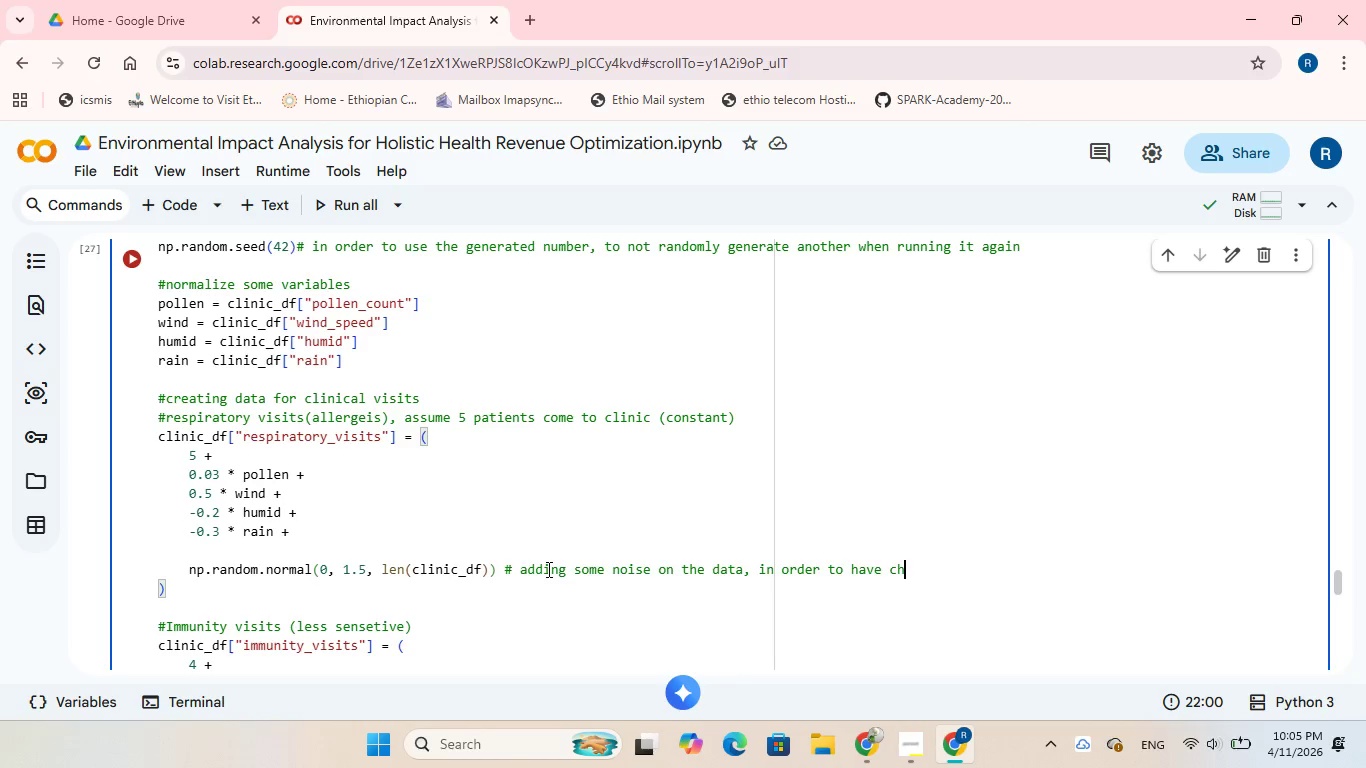 
key(Backspace)
 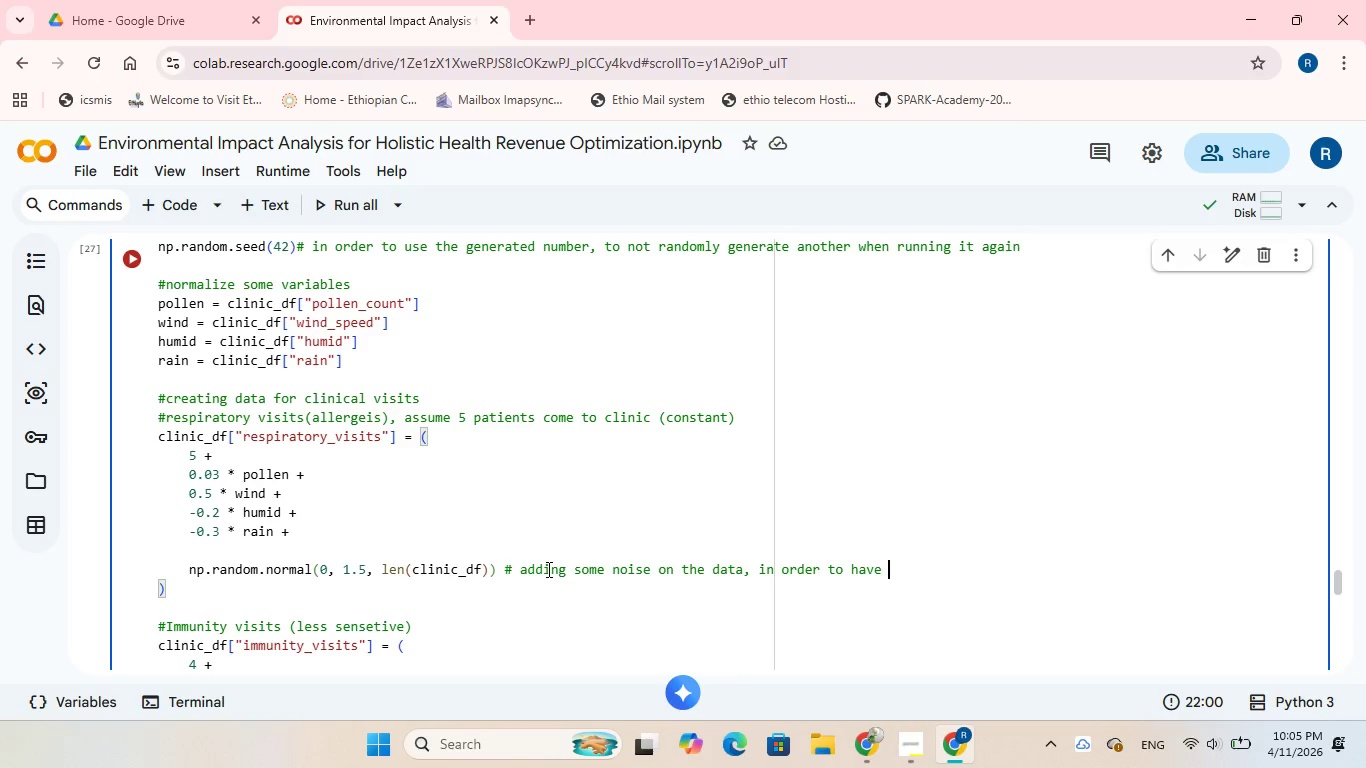 
key(Backspace)
 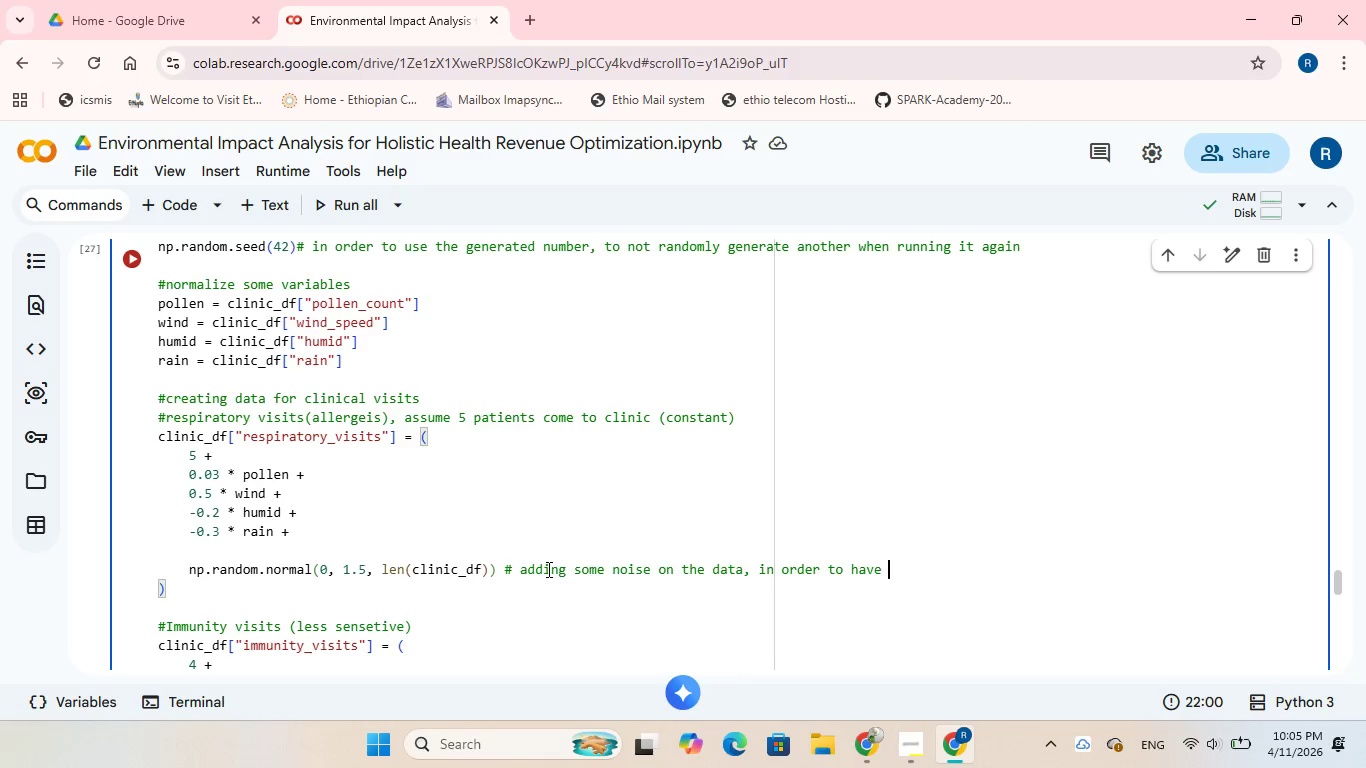 
key(Backspace)
 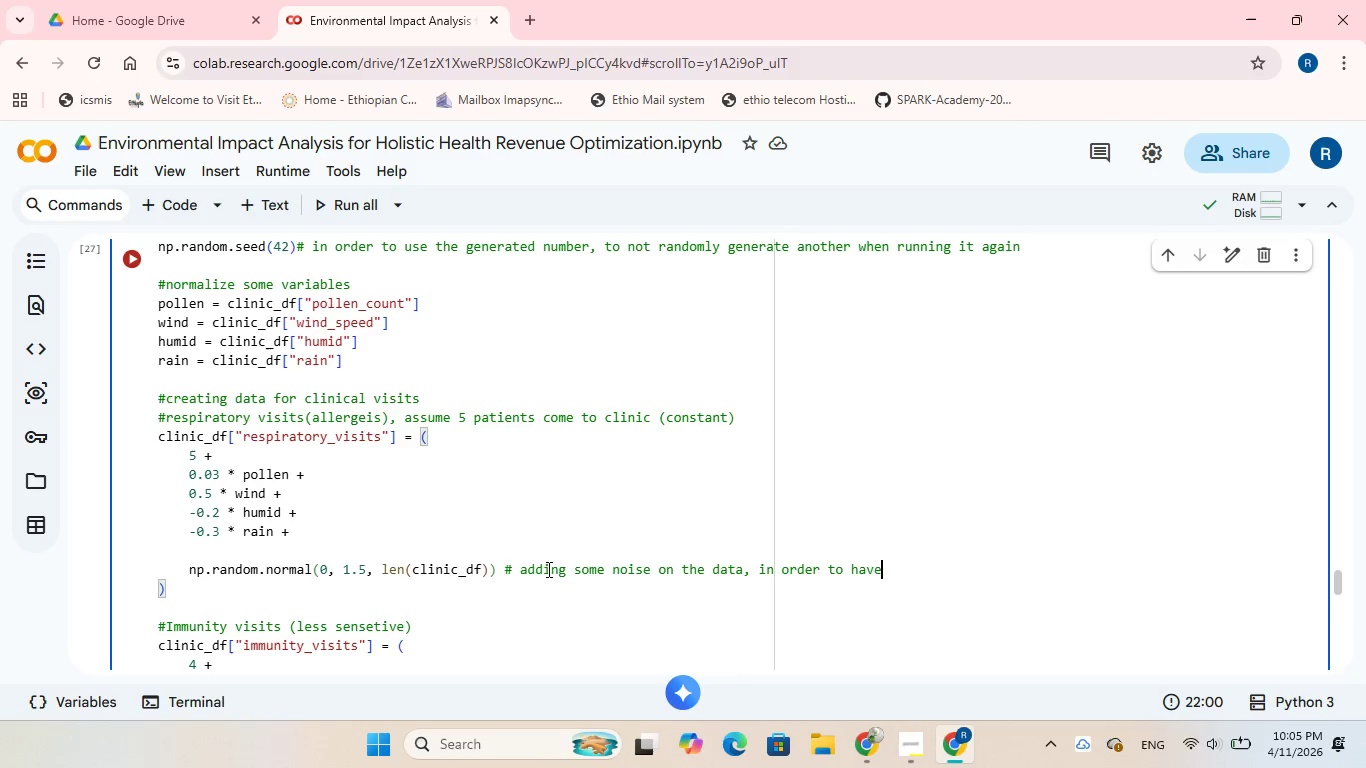 
key(Backspace)
 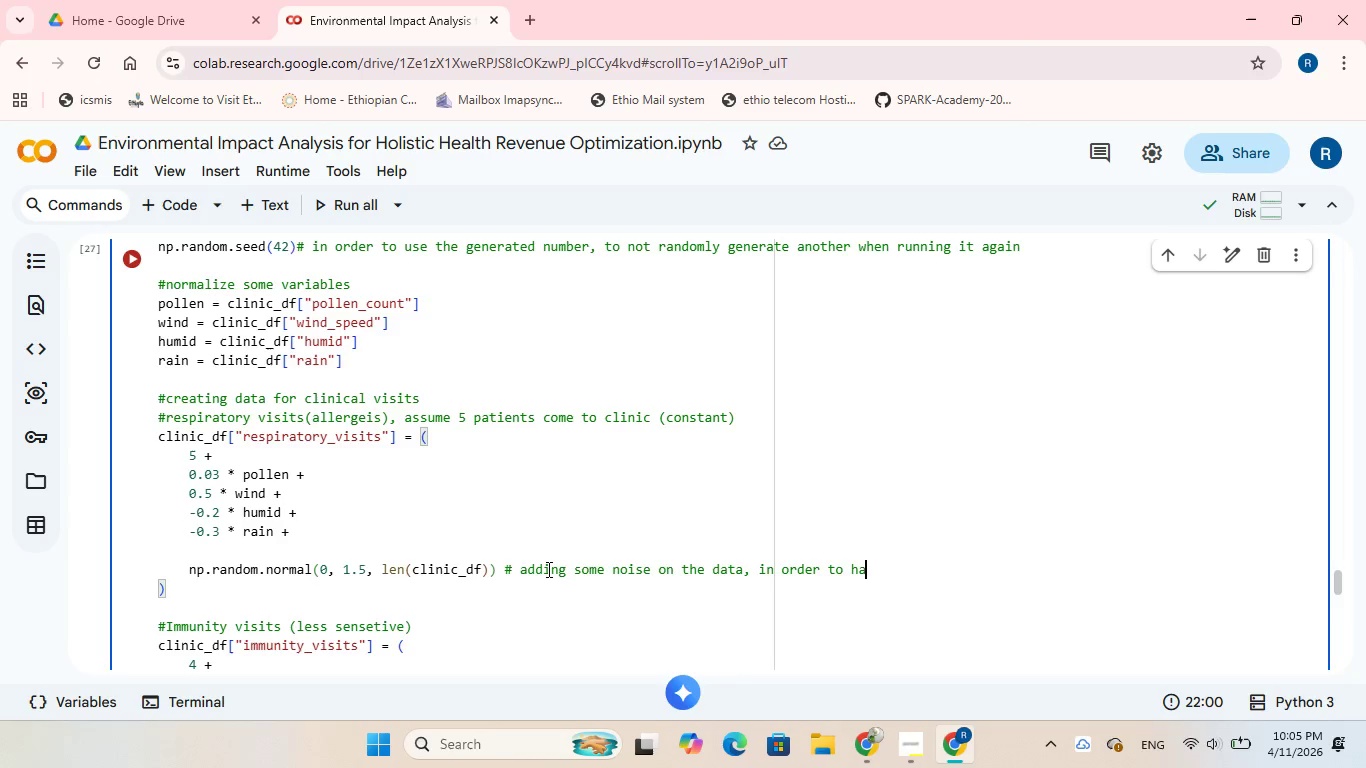 
key(Backspace)
 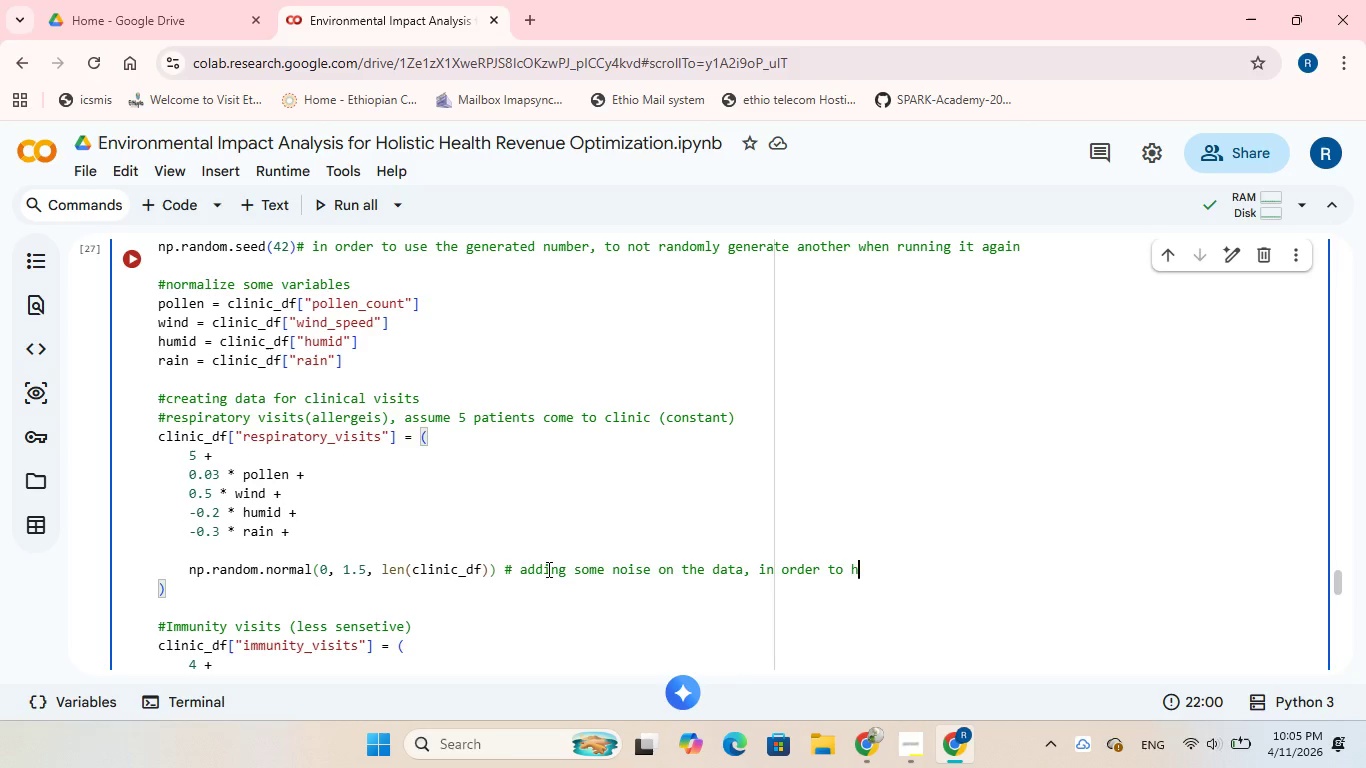 
key(Backspace)
 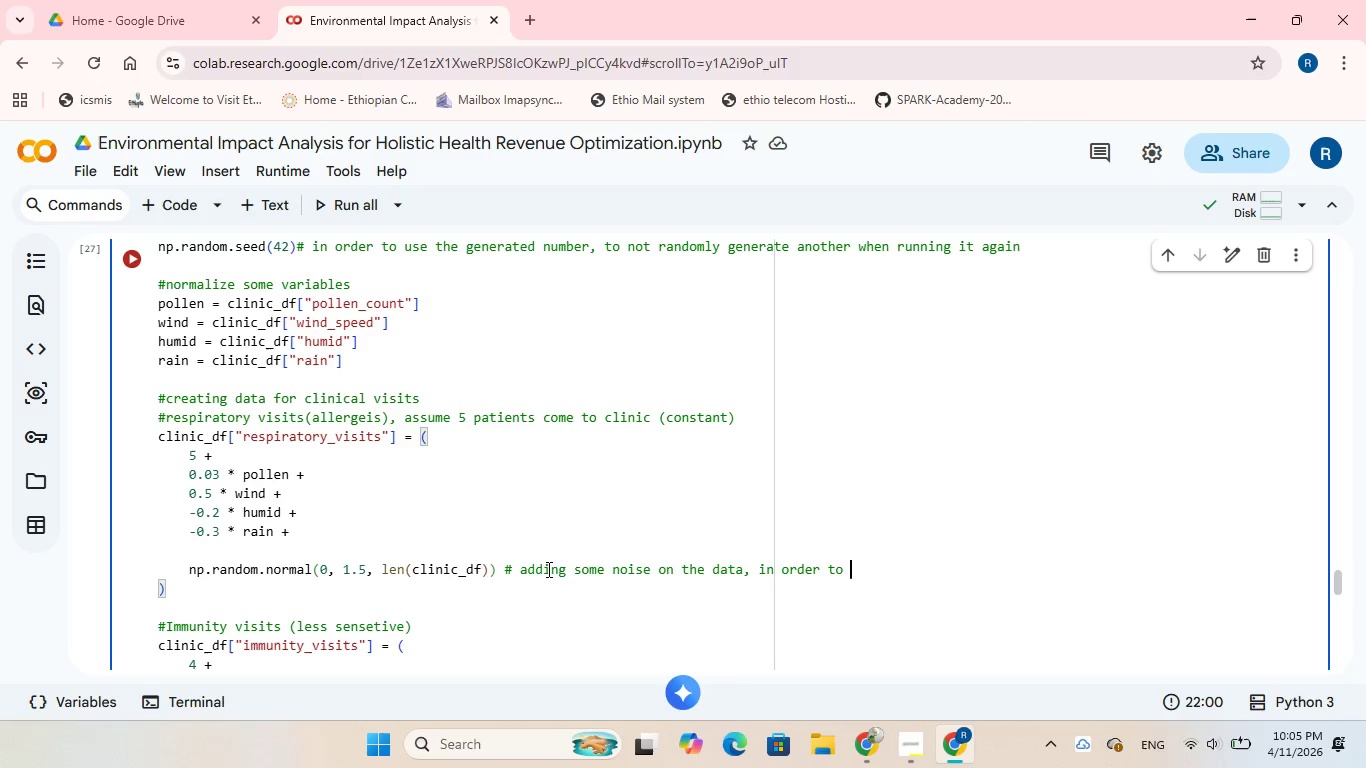 
key(Backspace)
 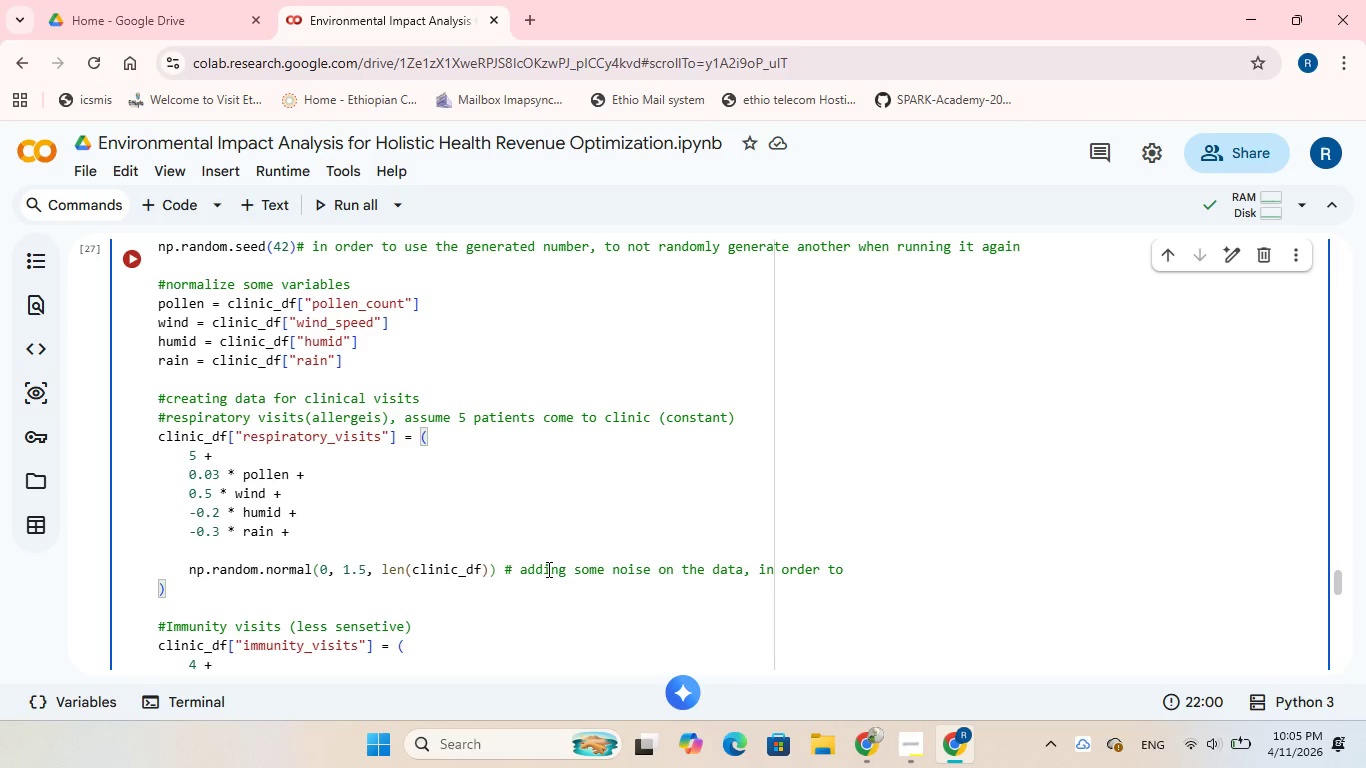 
key(Backspace)
 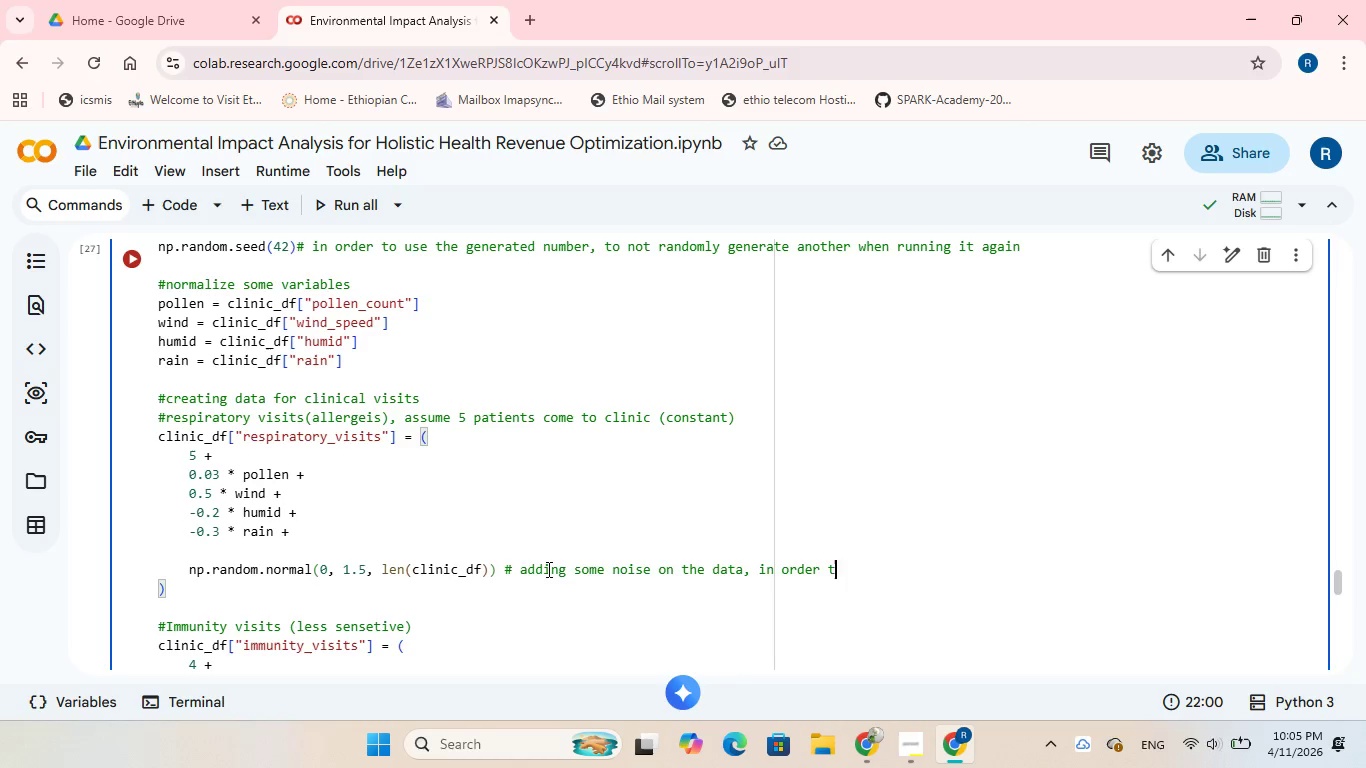 
key(Backspace)
 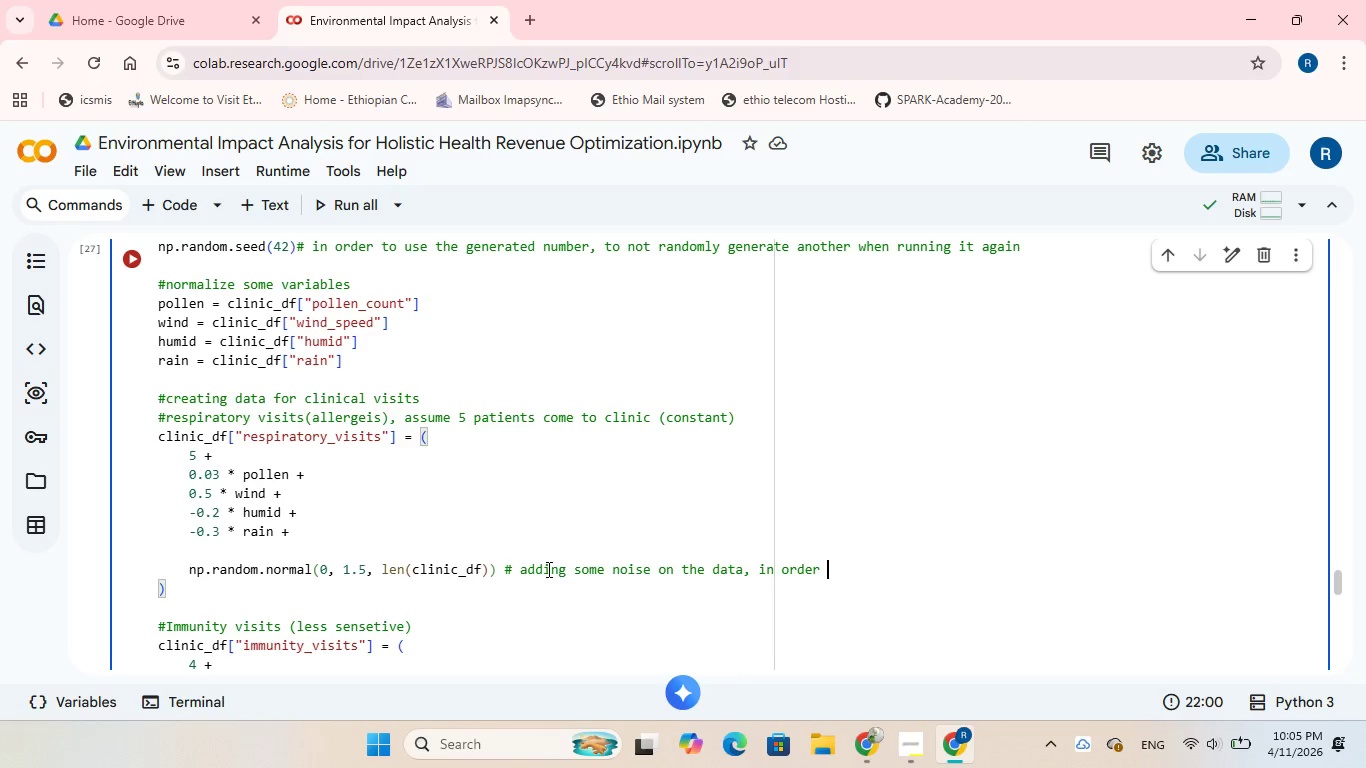 
key(Backspace)
 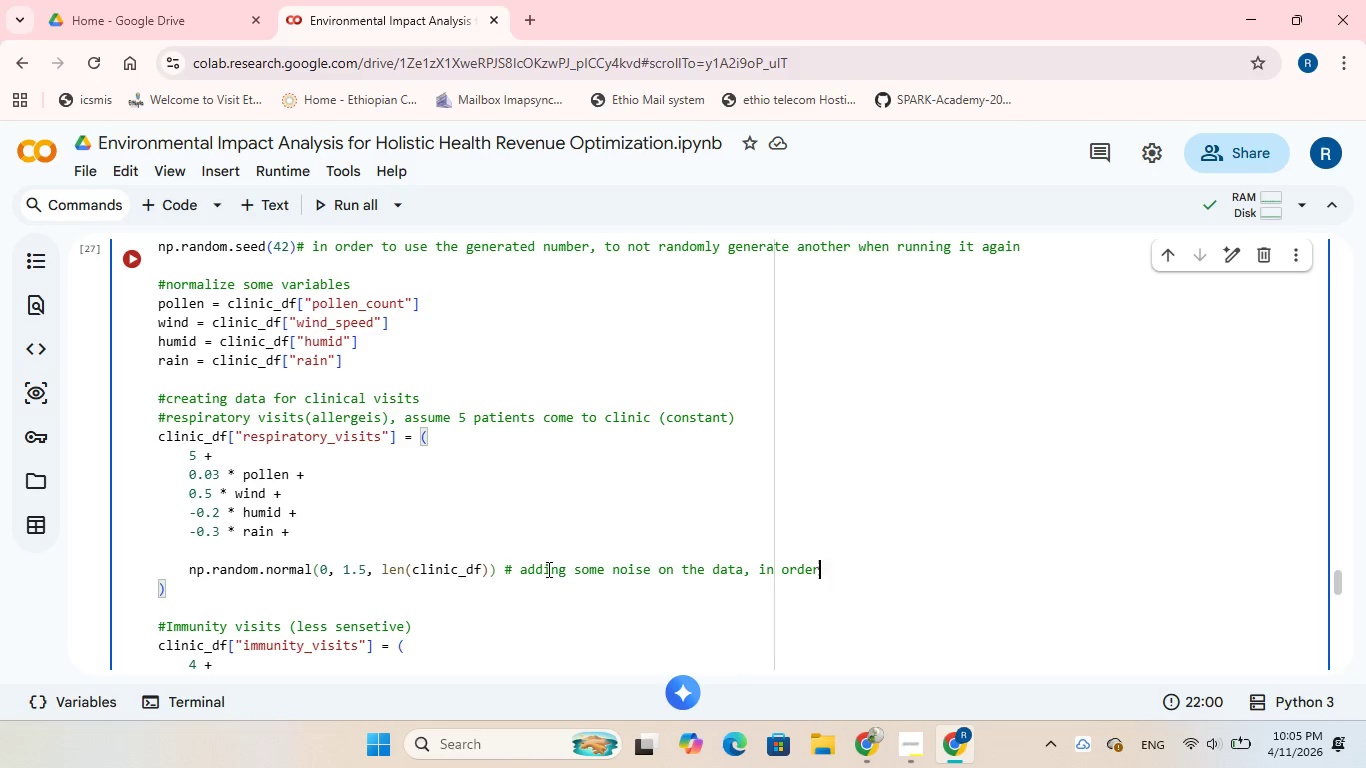 
key(Backspace)
 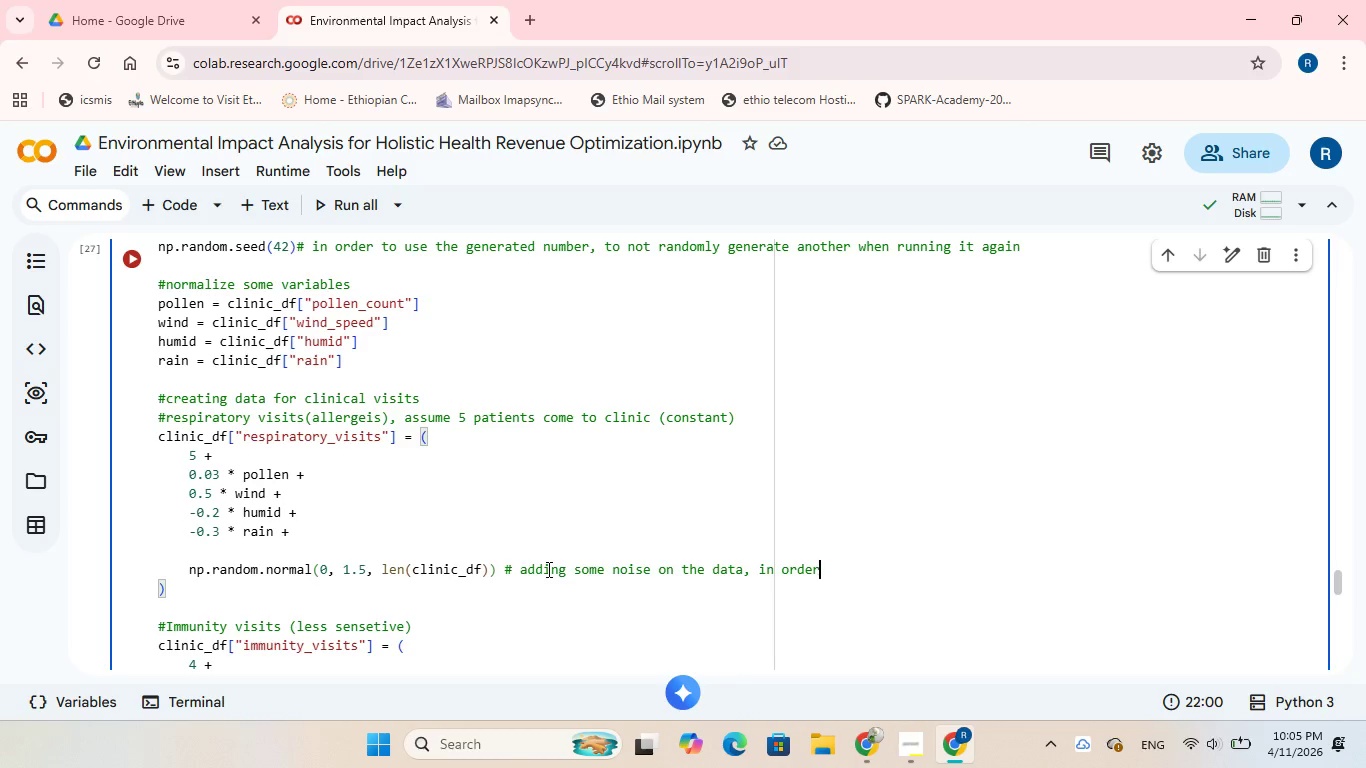 
wait(10.22)
 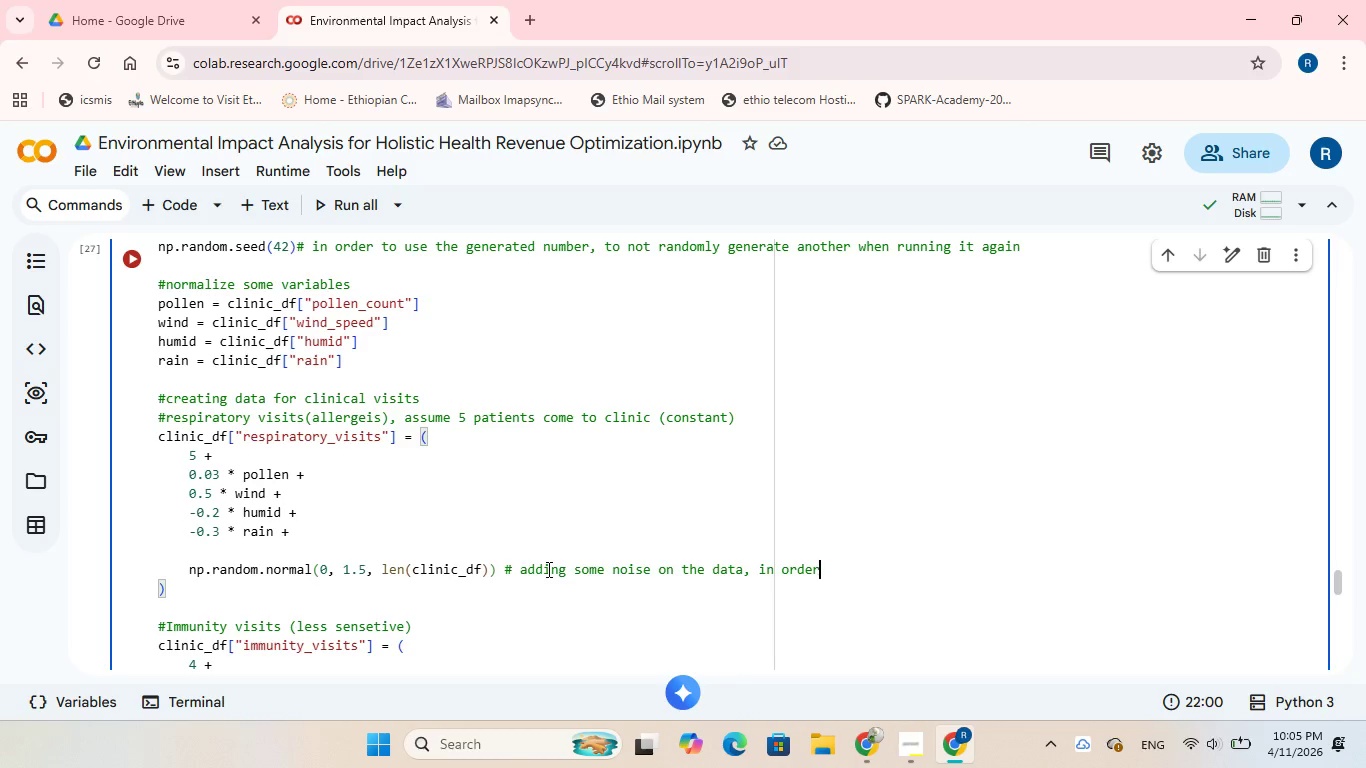 
type( to n)
key(Backspace)
key(Backspace)
key(Backspace)
key(Backspace)
key(Backspace)
key(Backspace)
key(Backspace)
key(Backspace)
type(for e data to )
 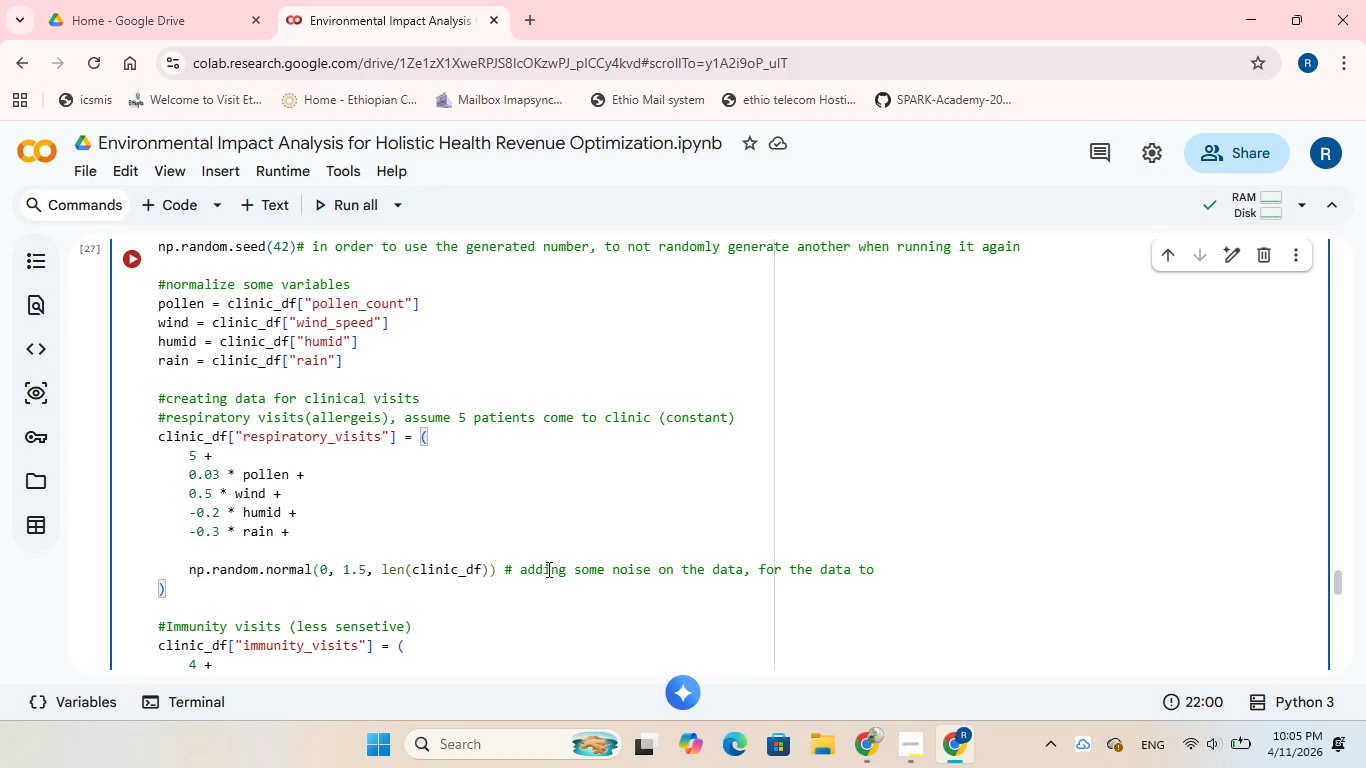 
hold_key(key=H, duration=0.36)
 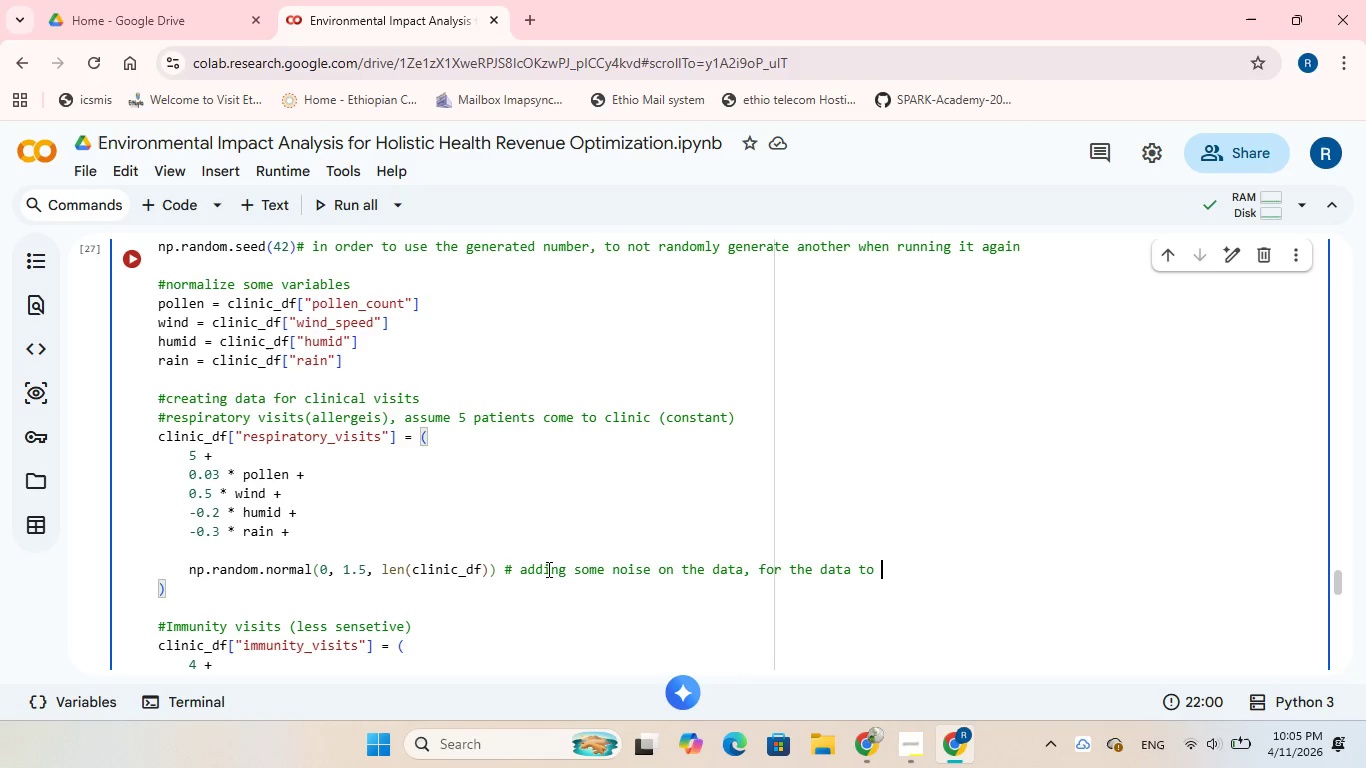 
wait(11.22)
 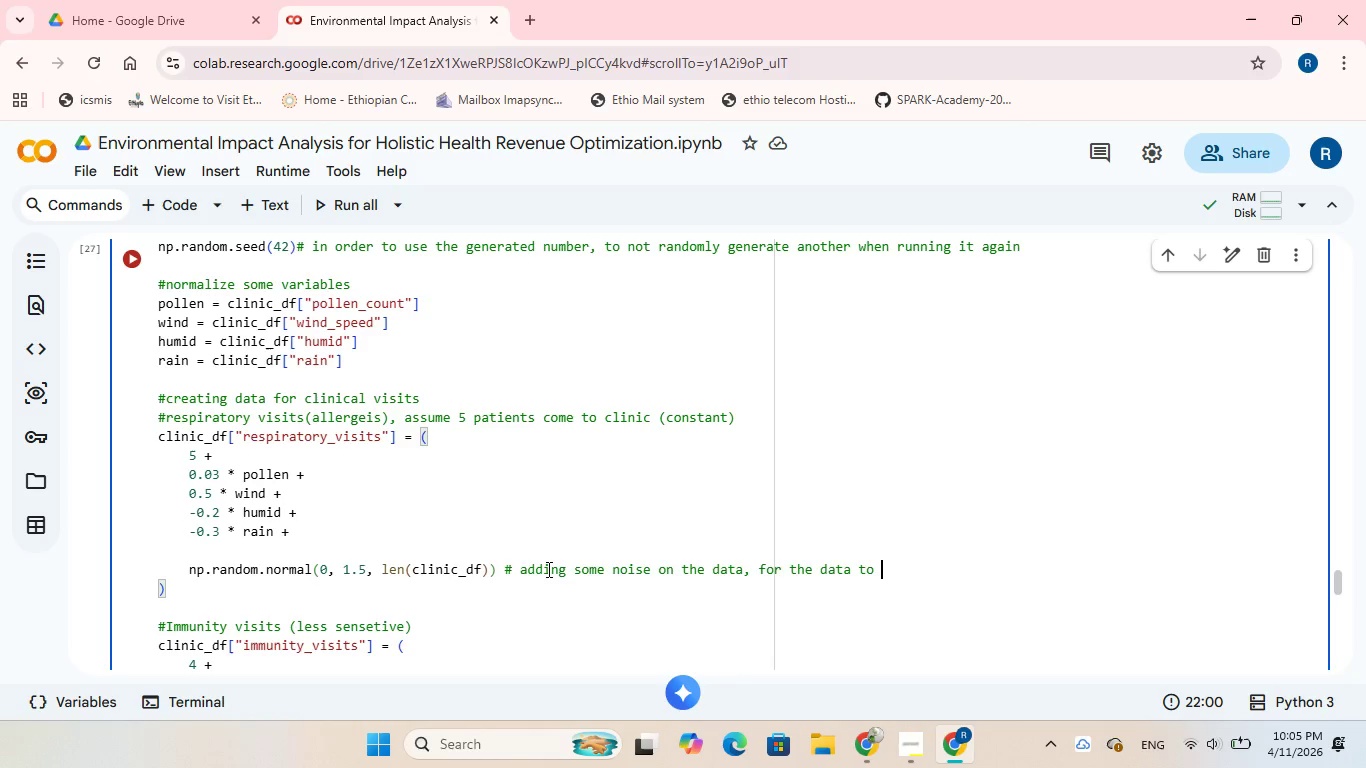 
key(Backspace)
type( not have consta)
key(Backspace)
type(ant chnages)
 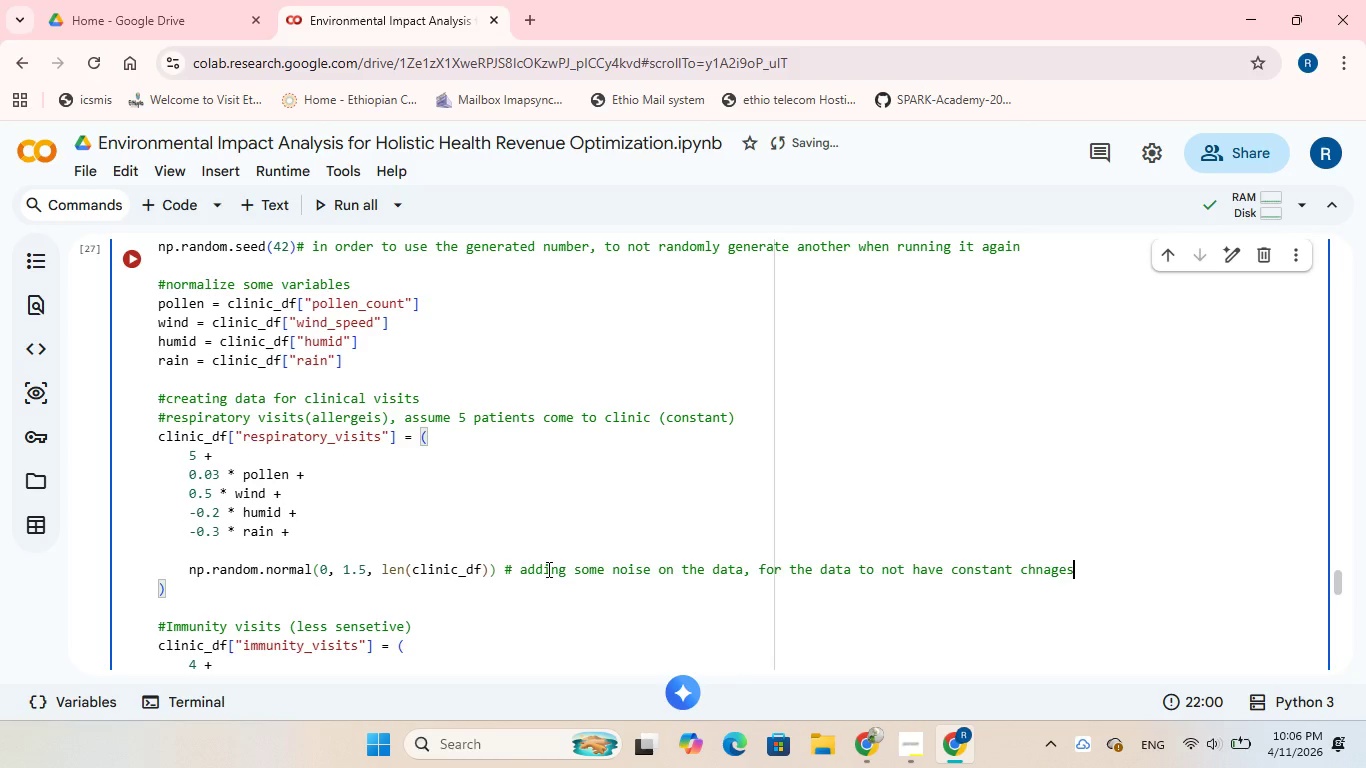 
key(ArrowLeft)
 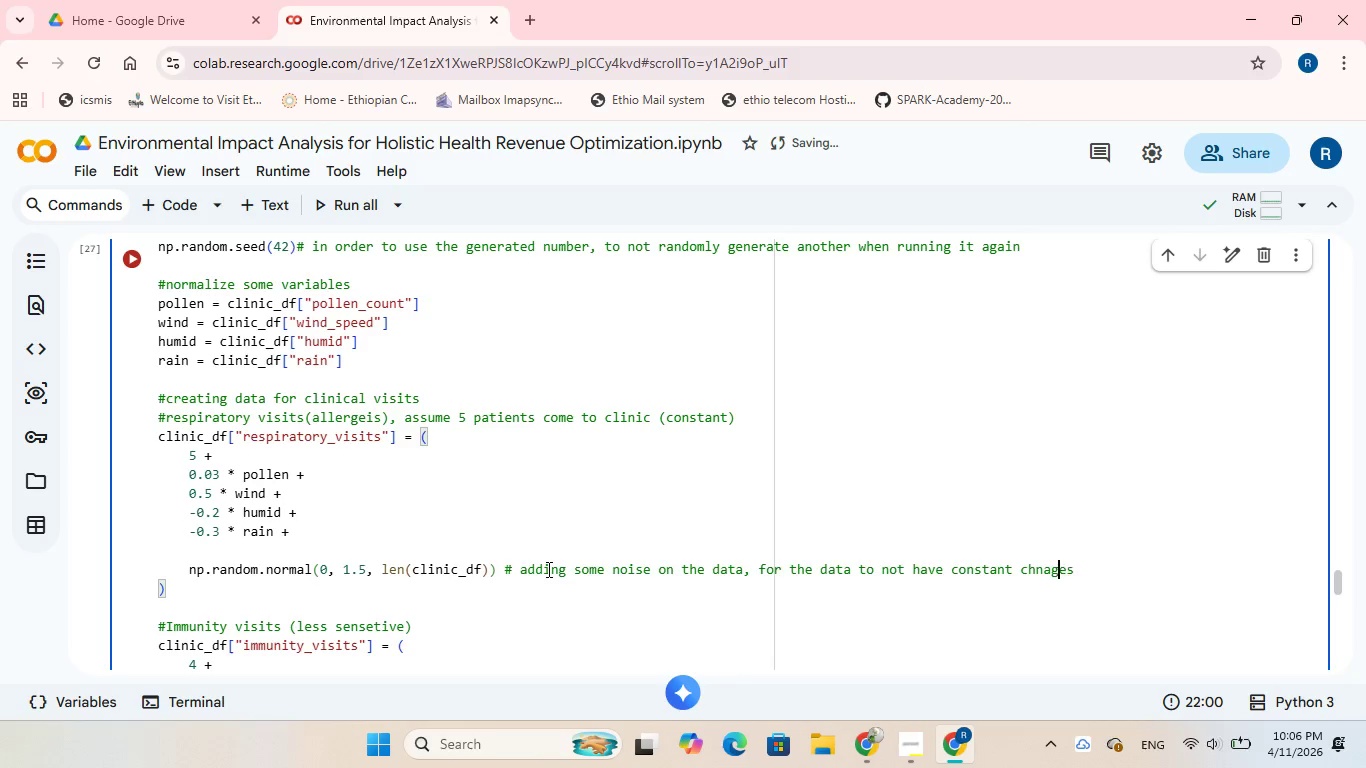 
key(ArrowLeft)
 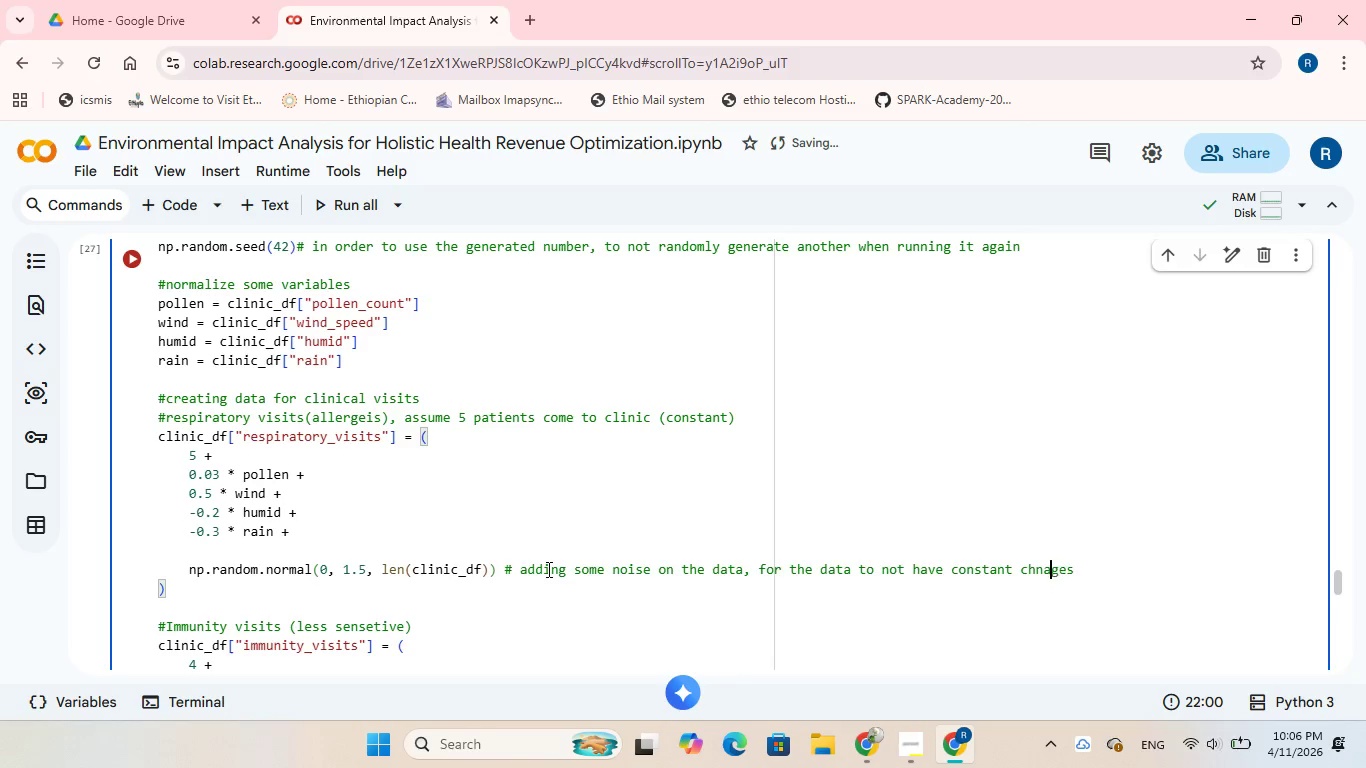 
key(ArrowLeft)
 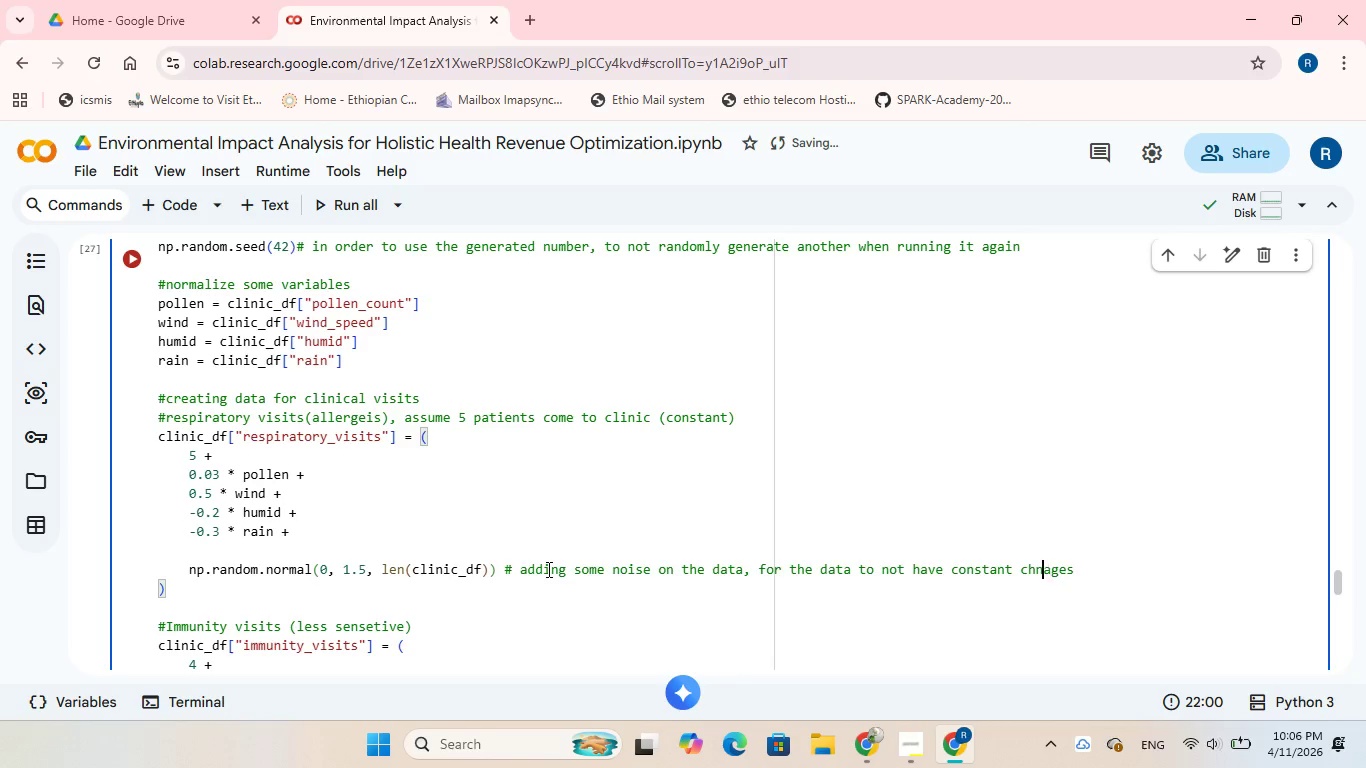 
key(ArrowLeft)
 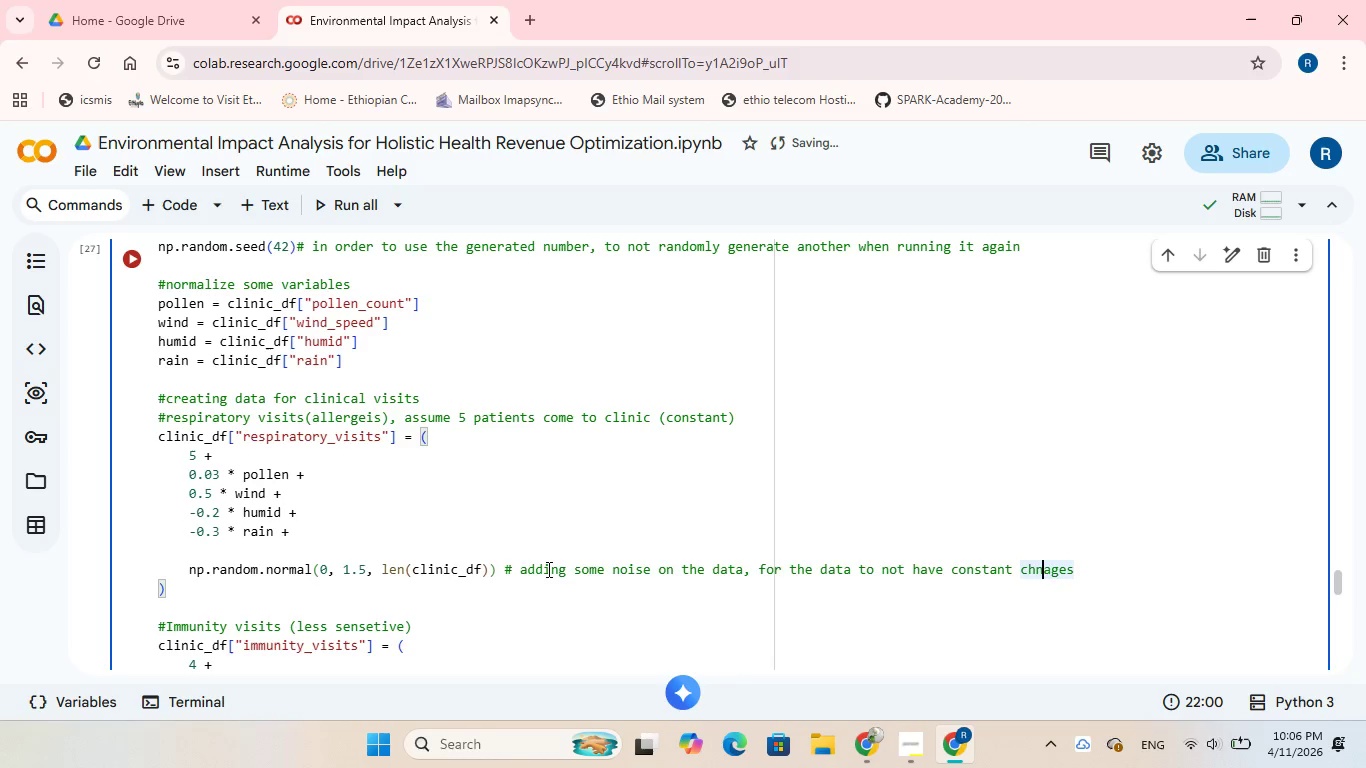 
key(ArrowLeft)
 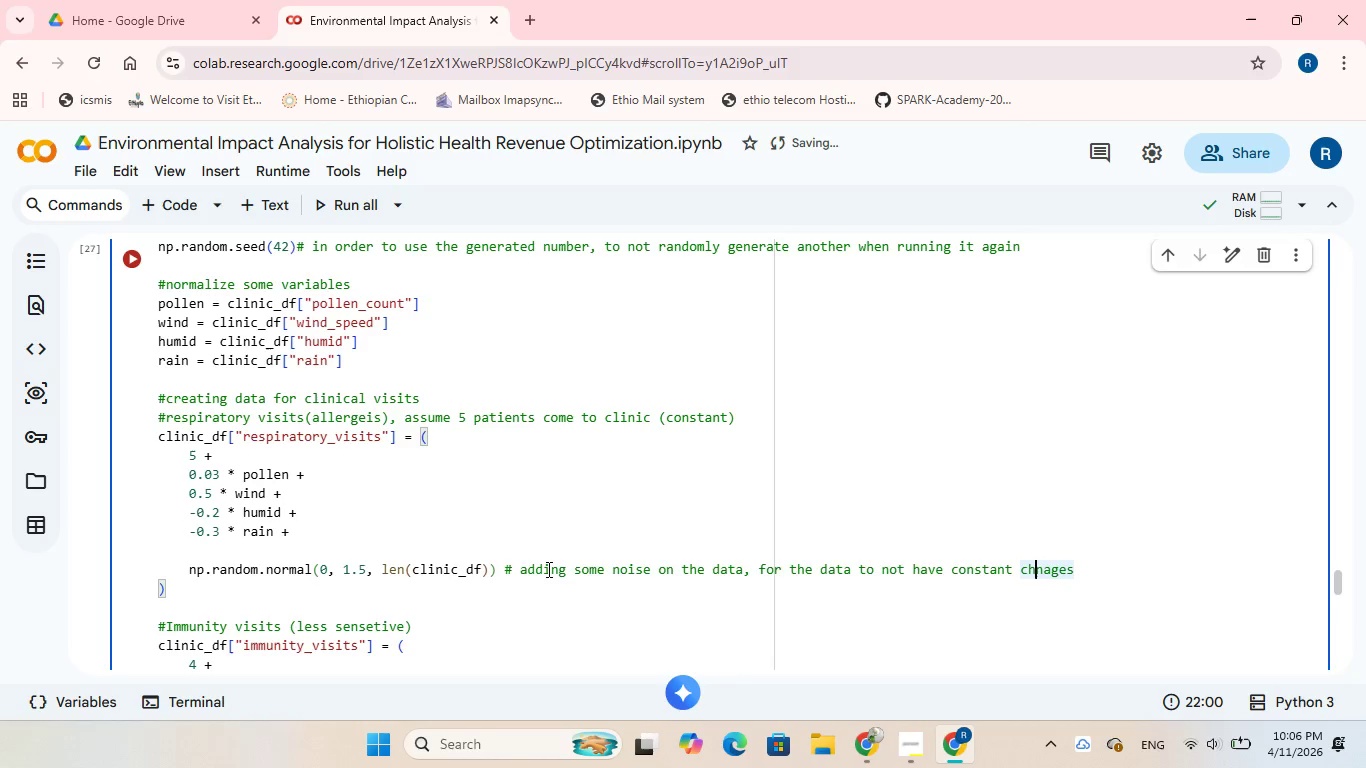 
key(A)
 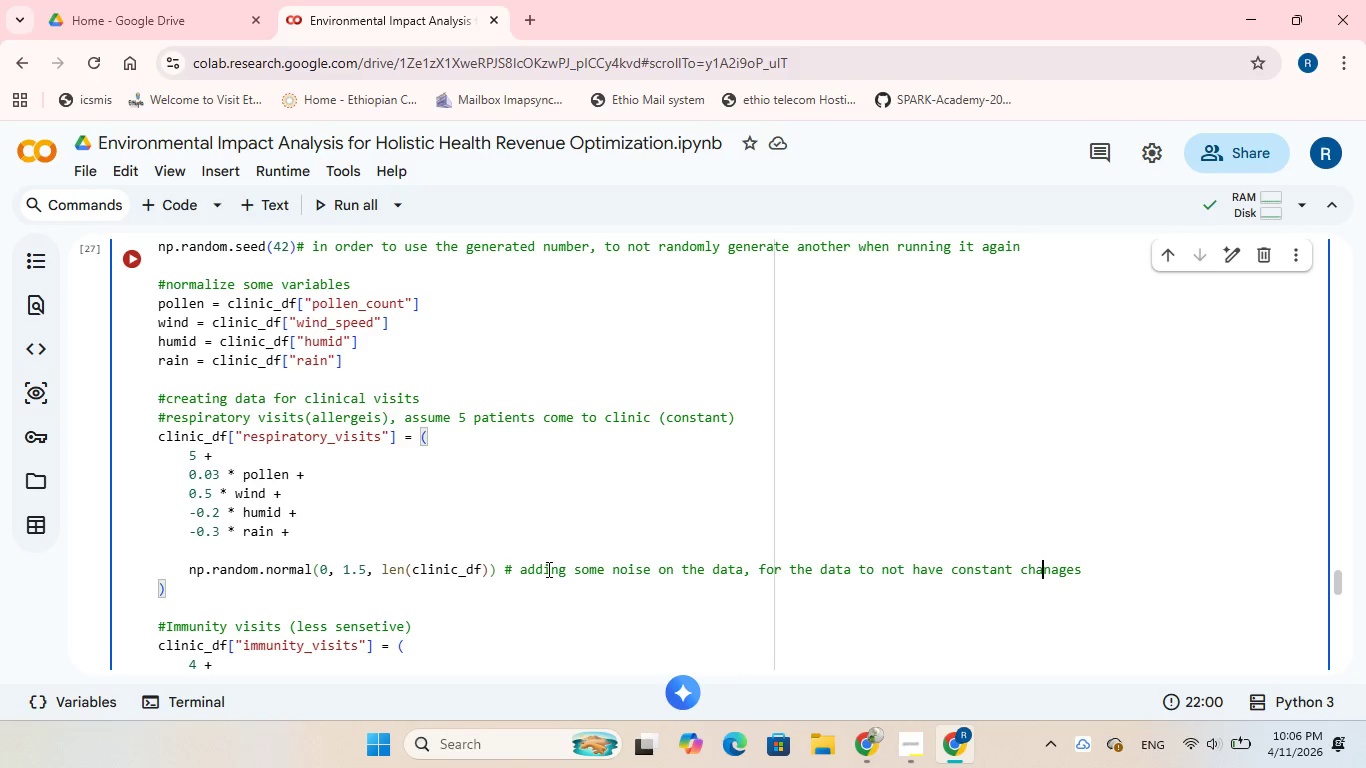 
key(ArrowRight)
 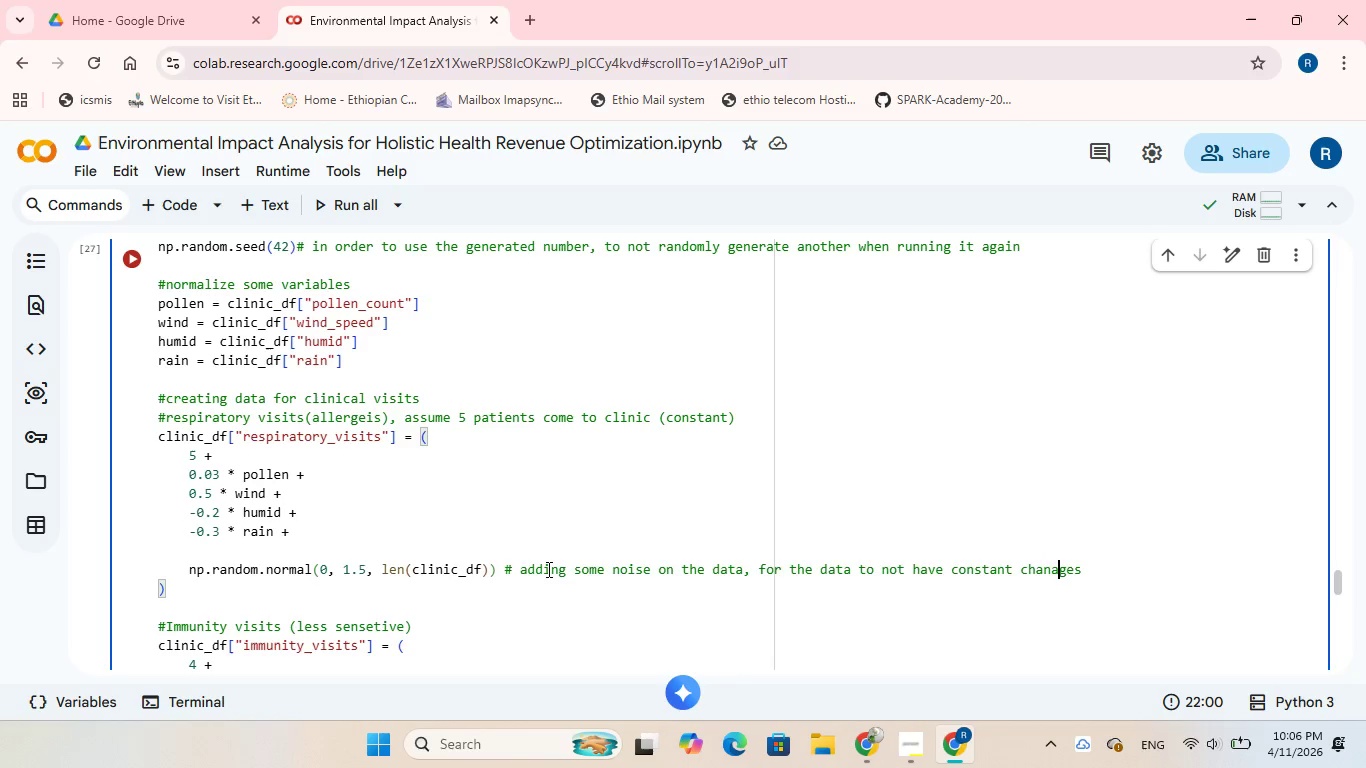 
key(ArrowRight)
 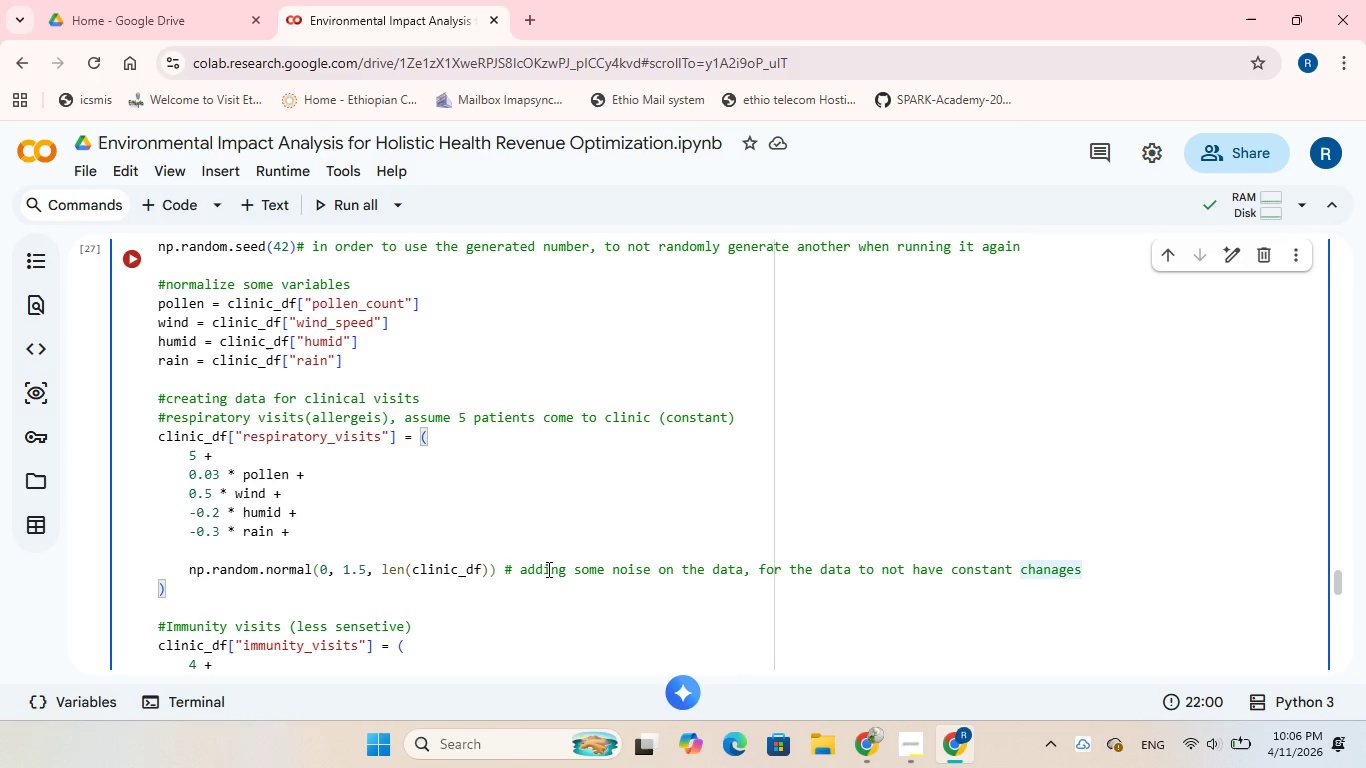 
key(Backspace)
 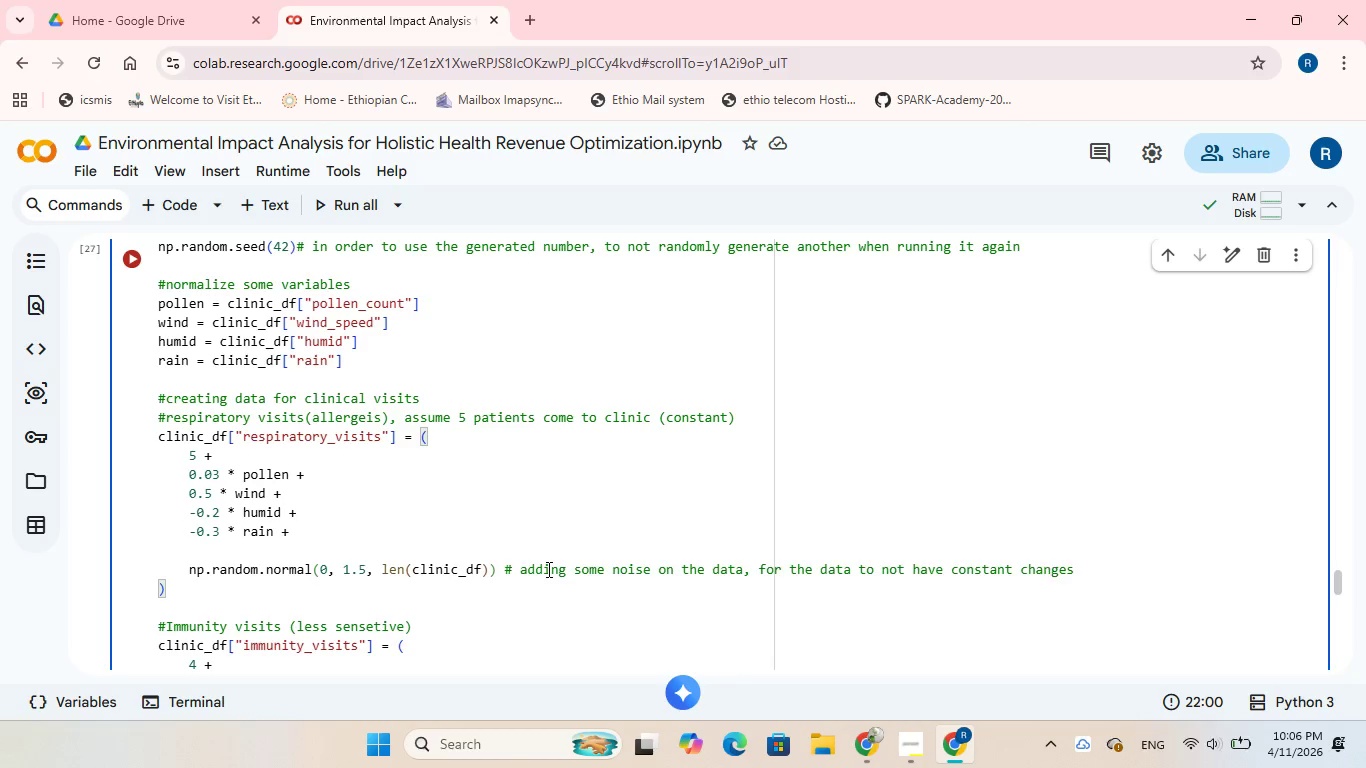 
wait(11.5)
 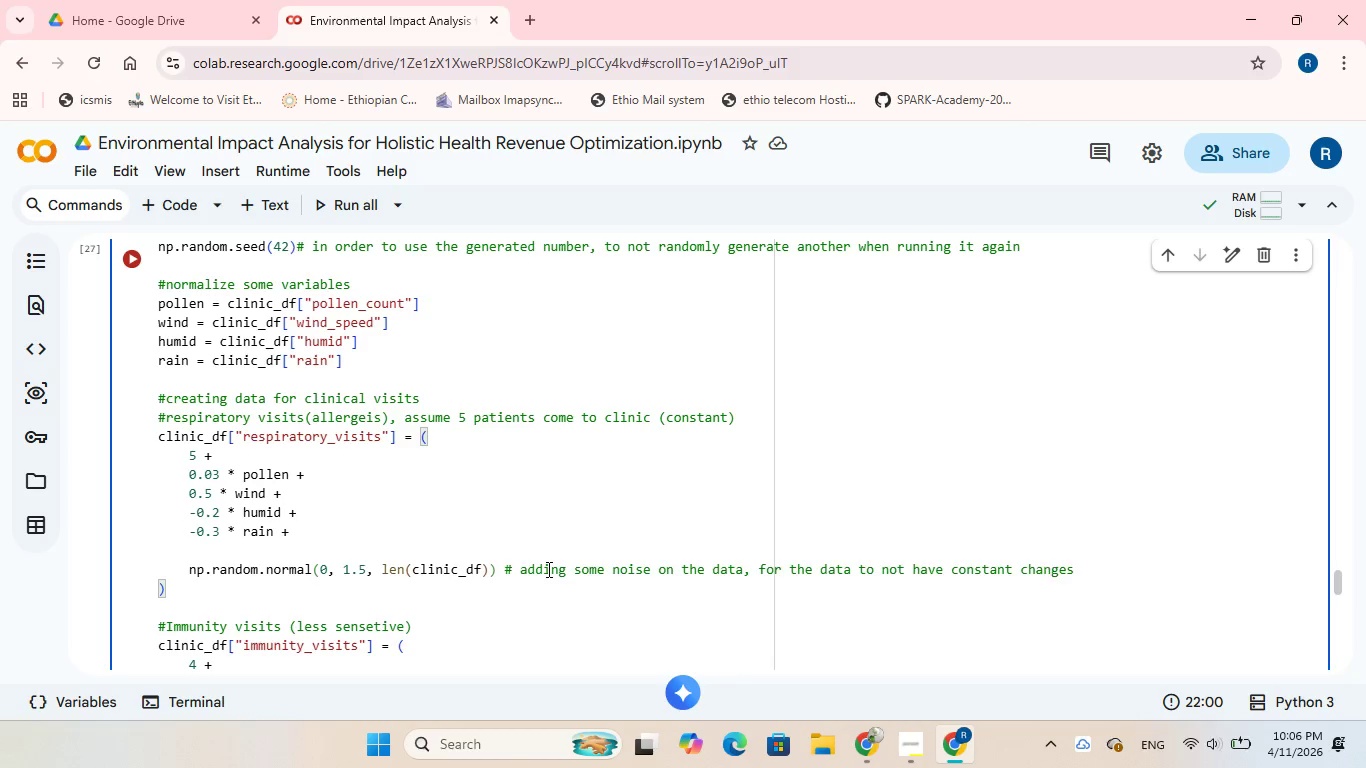 
left_click([1024, 570])
 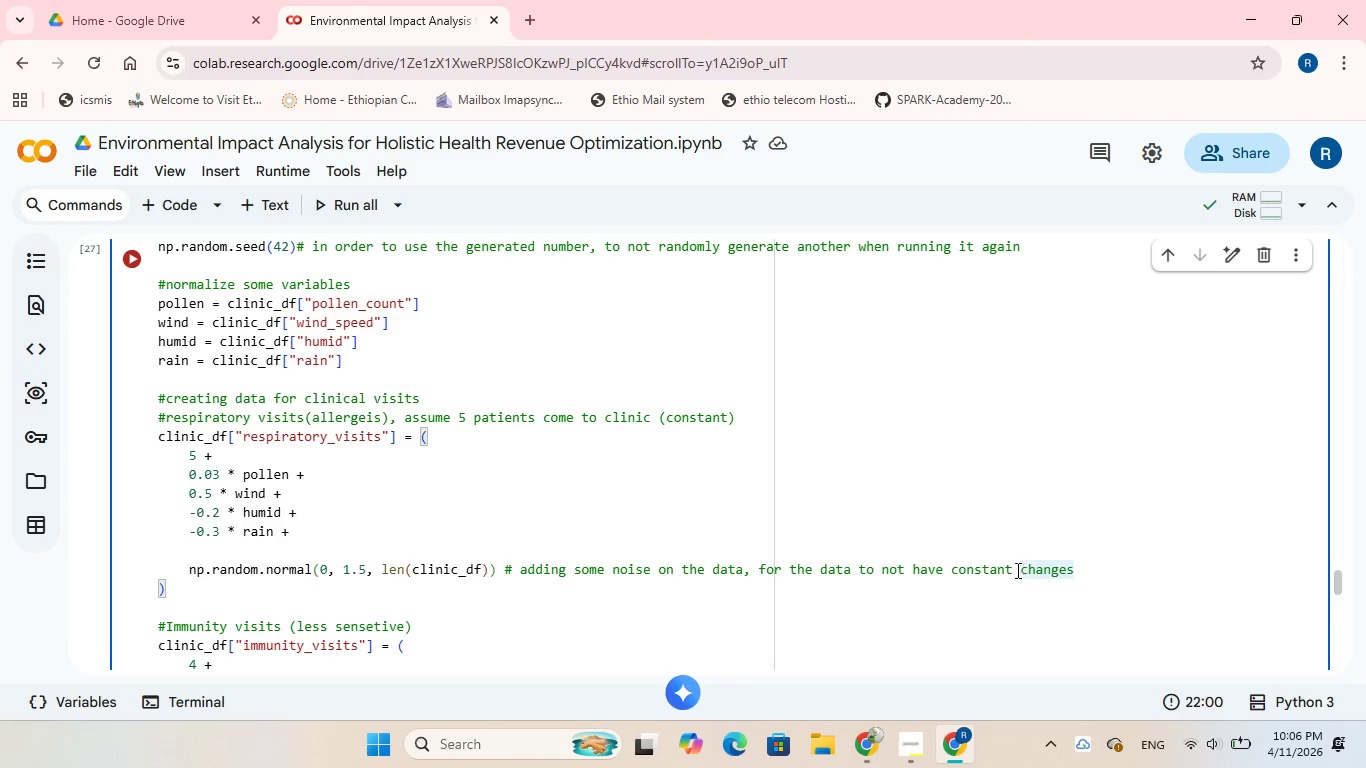 
left_click([1012, 571])
 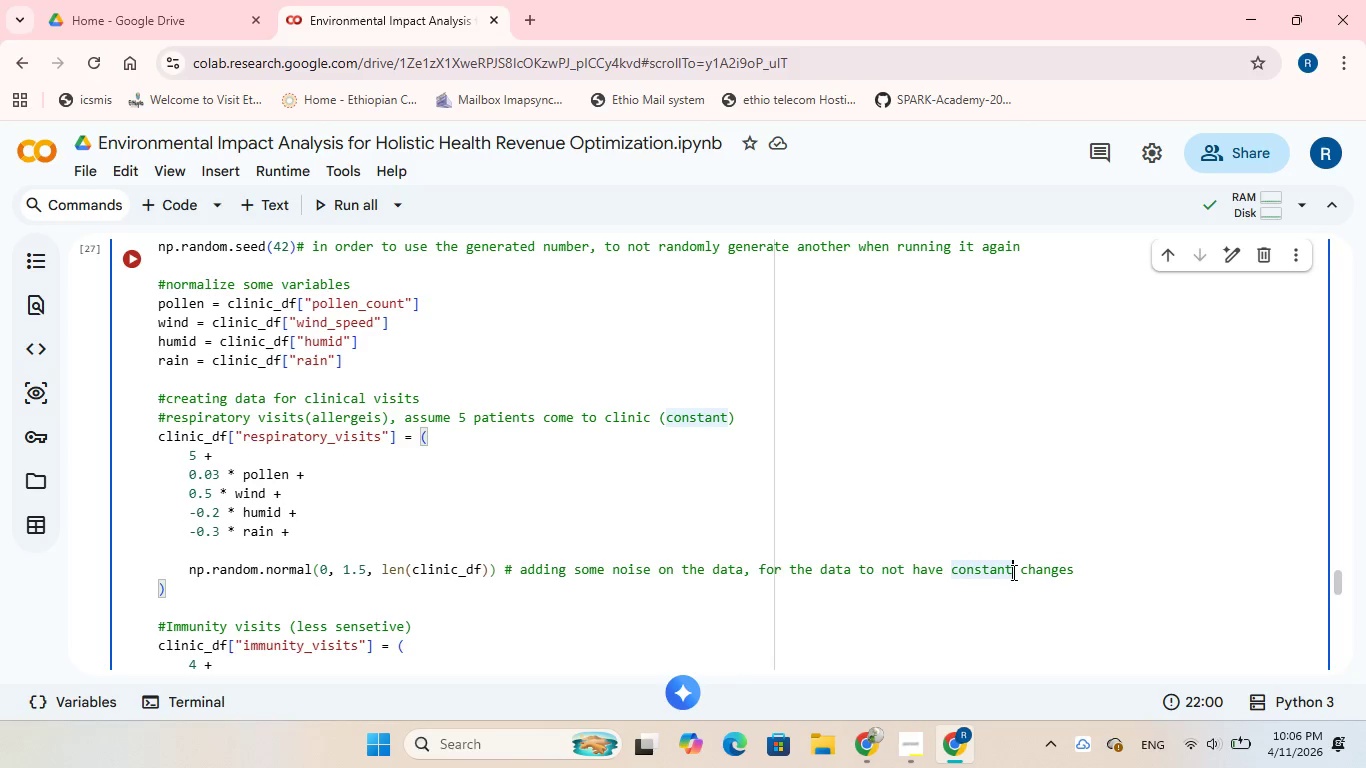 
key(Backspace)
key(Backspace)
key(Backspace)
key(Backspace)
key(Backspace)
key(Backspace)
key(Backspace)
key(Backspace)
type(dynamic)
 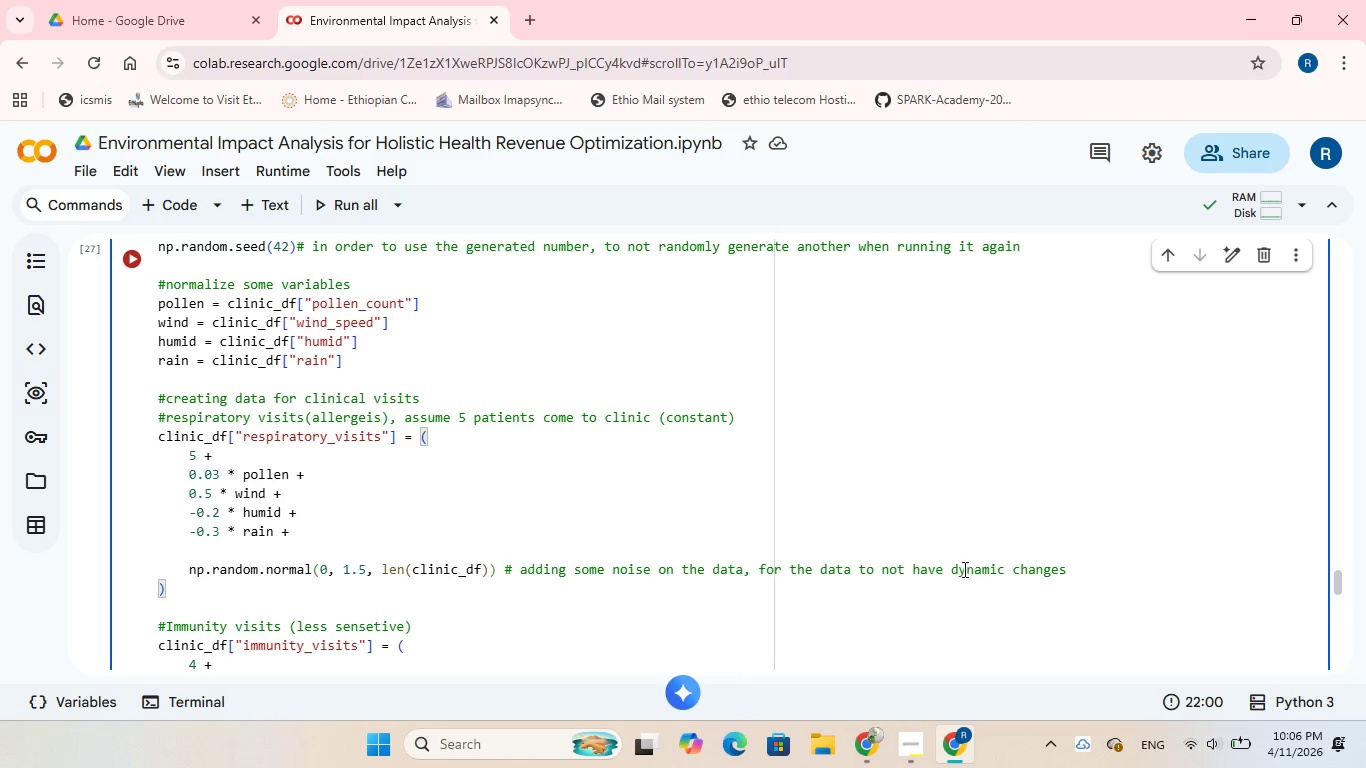 
left_click([907, 576])
 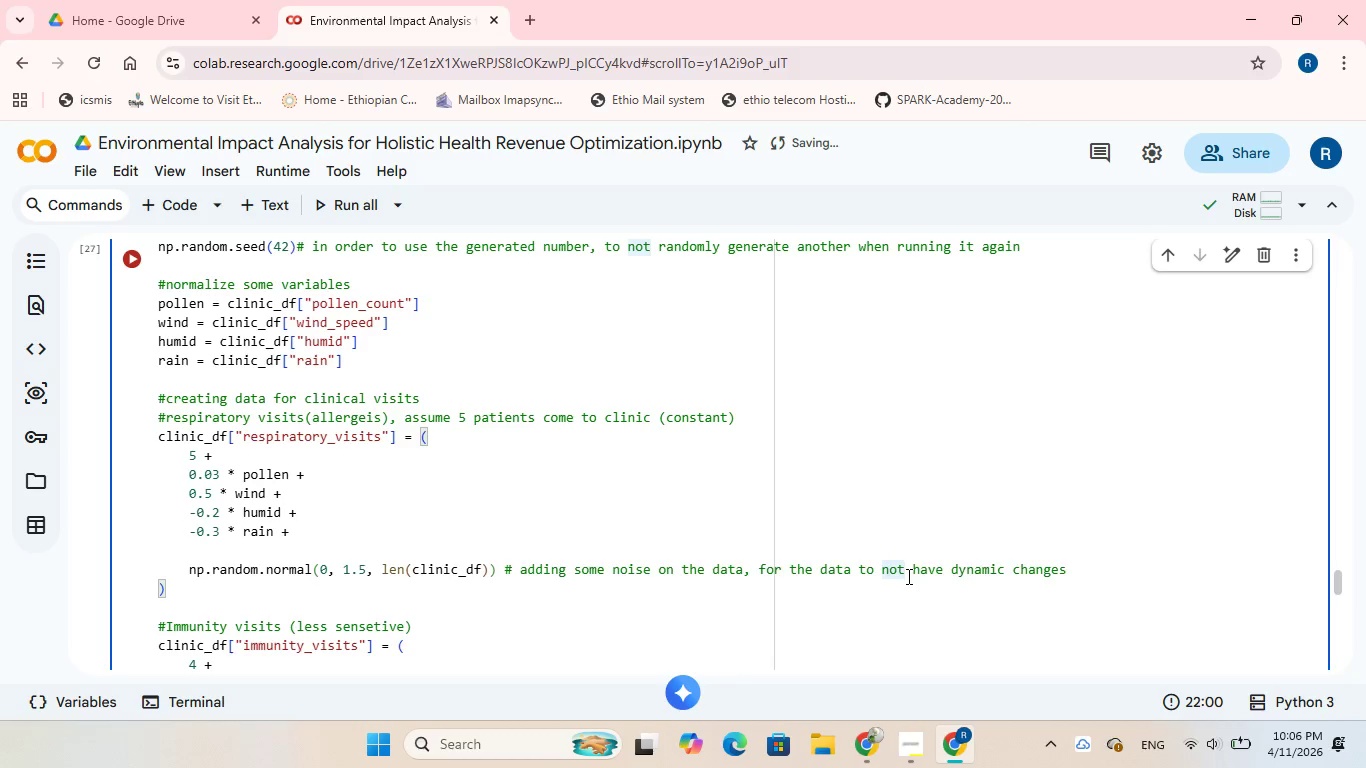 
key(Backspace)
 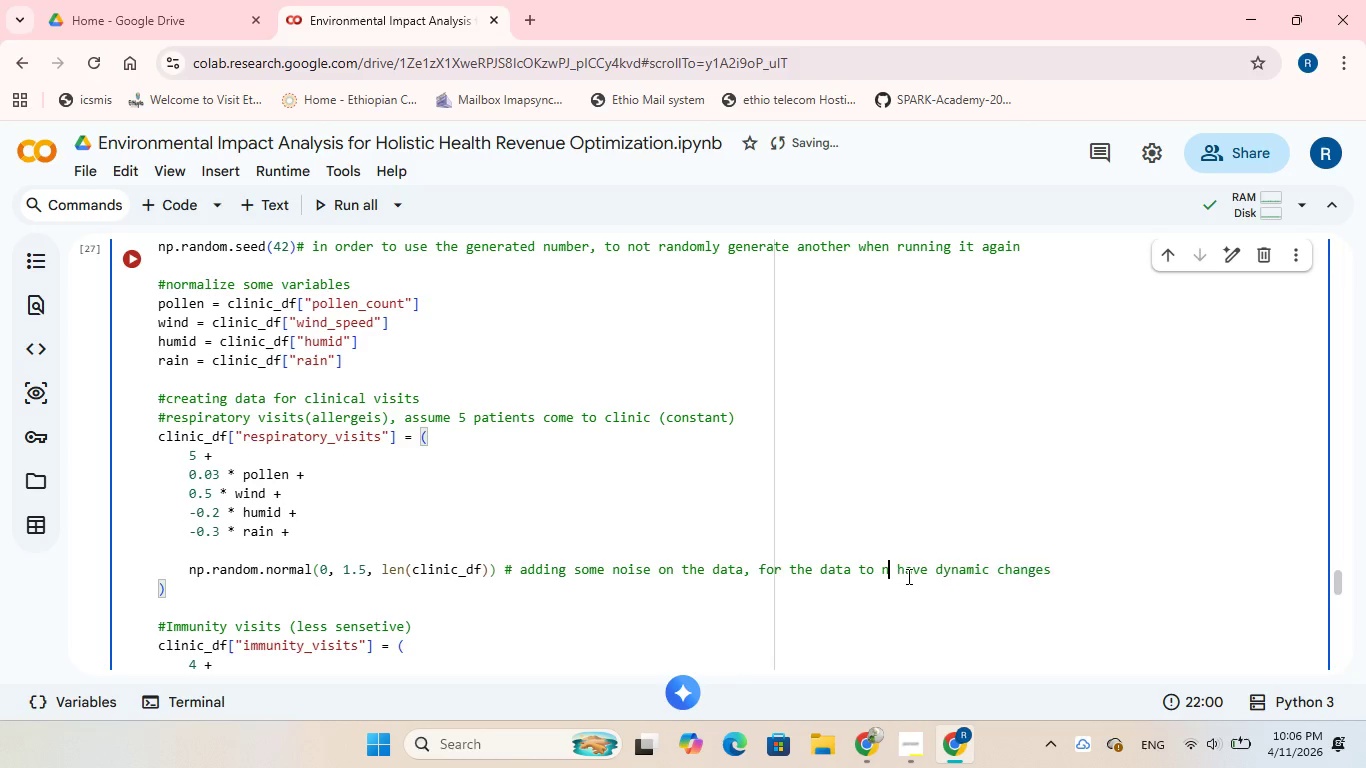 
key(Backspace)
 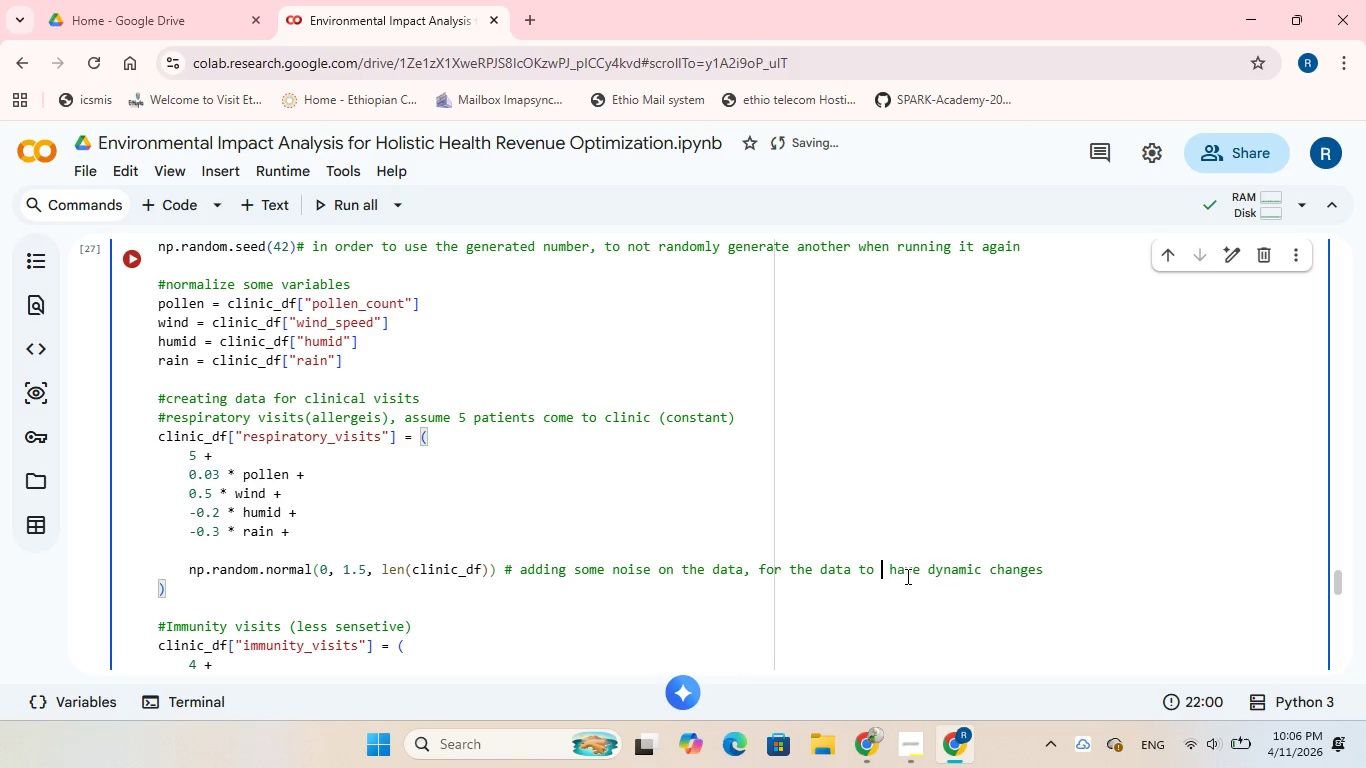 
key(Backspace)
 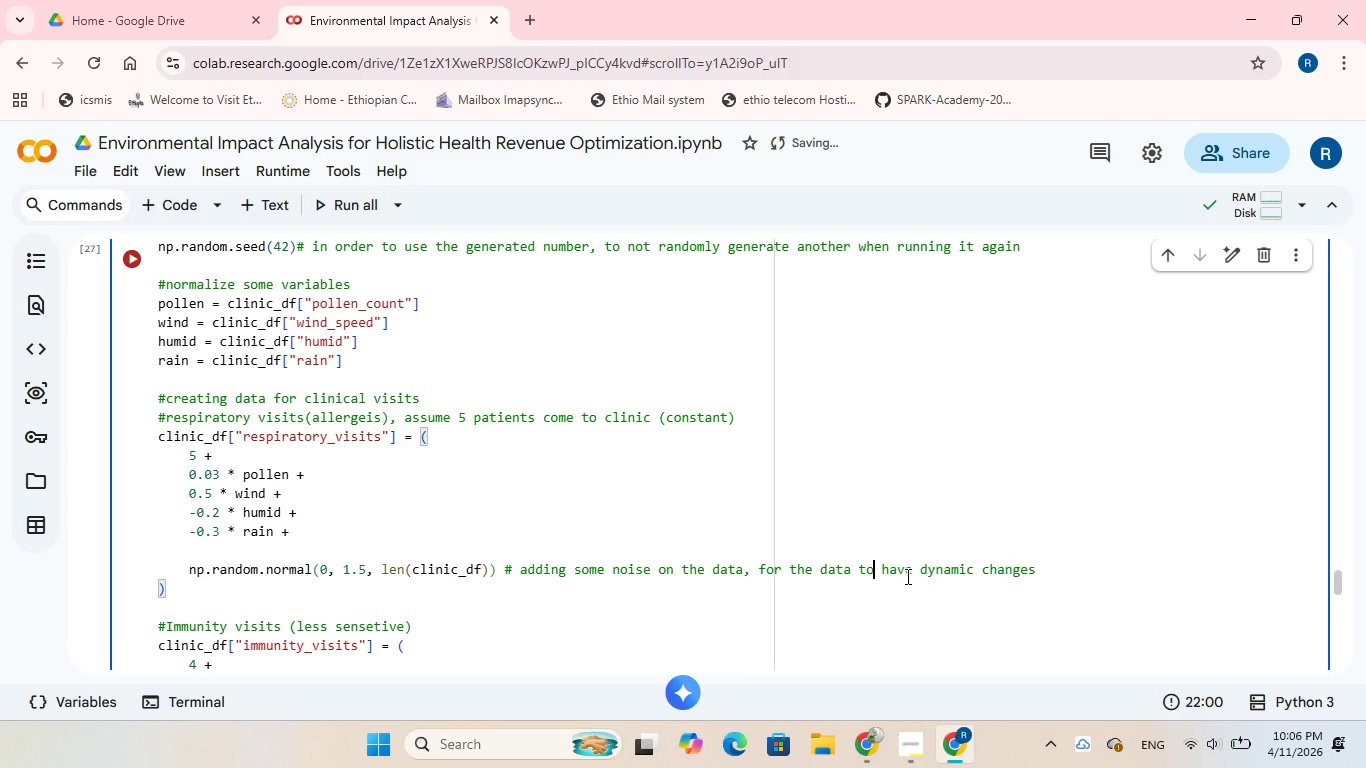 
key(Backspace)
 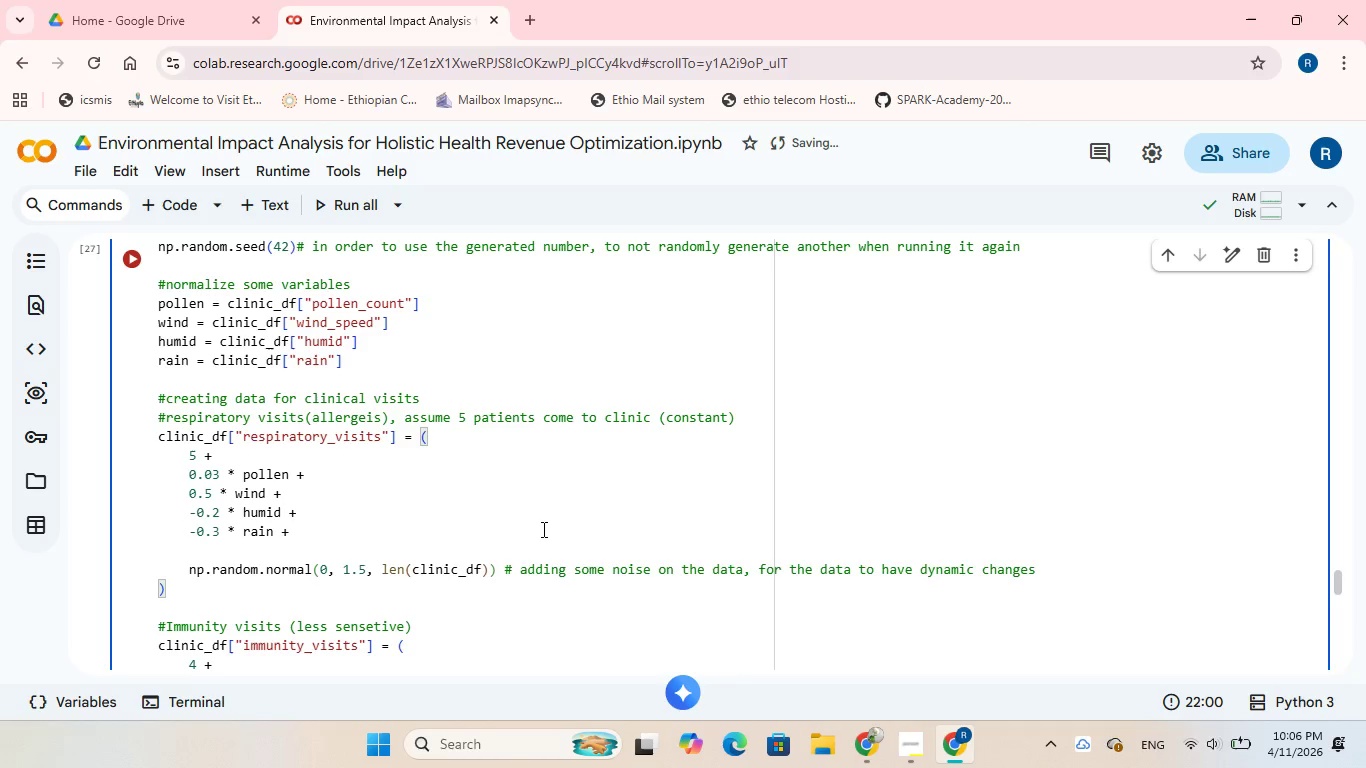 
scroll: coordinate [510, 526], scroll_direction: down, amount: 2.0
 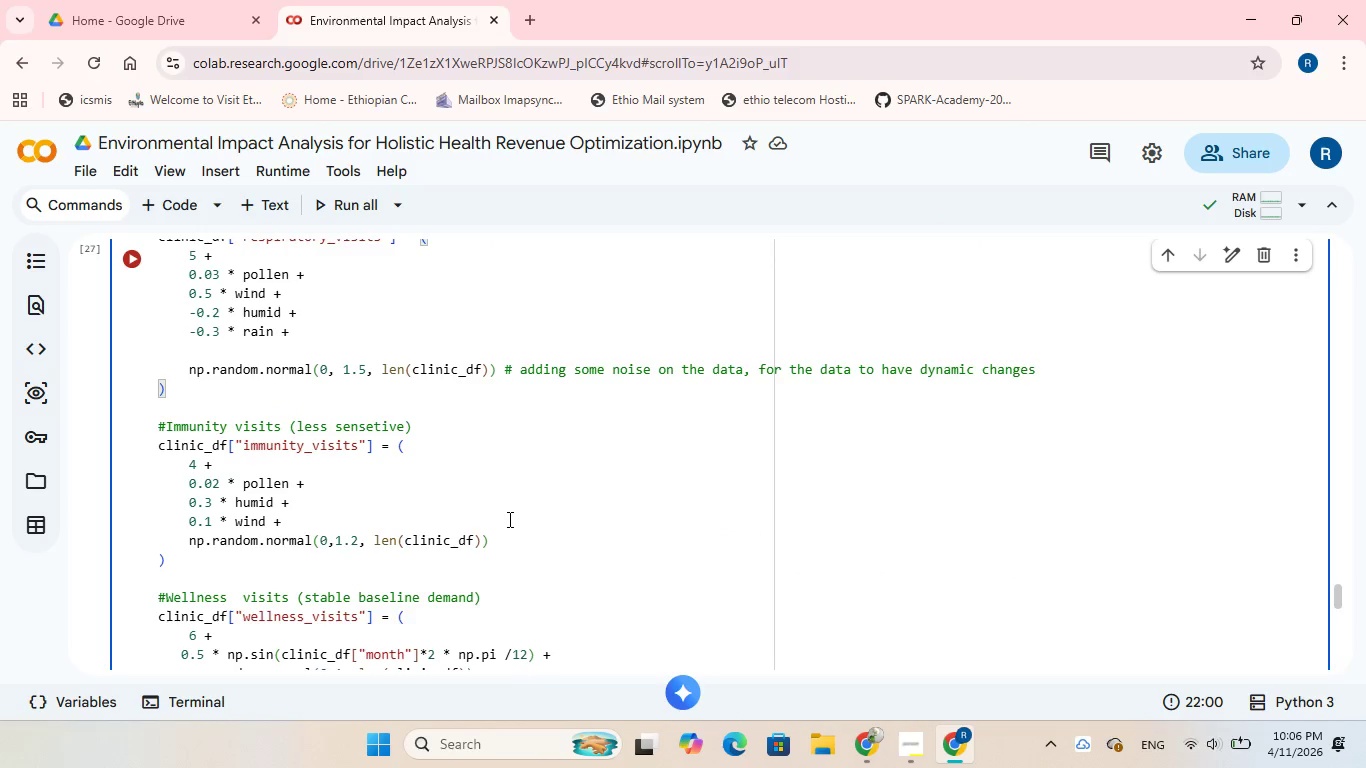 
wait(5.74)
 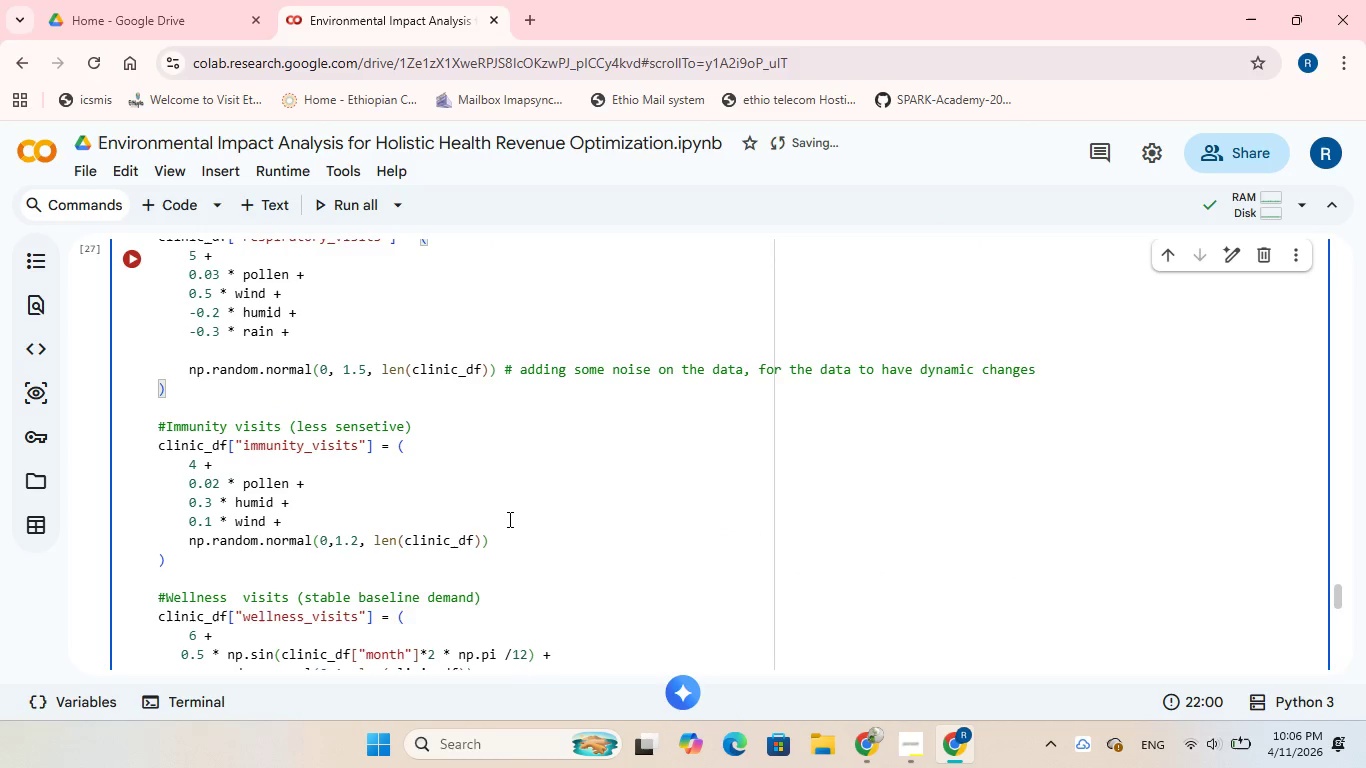 
left_click([974, 367])
 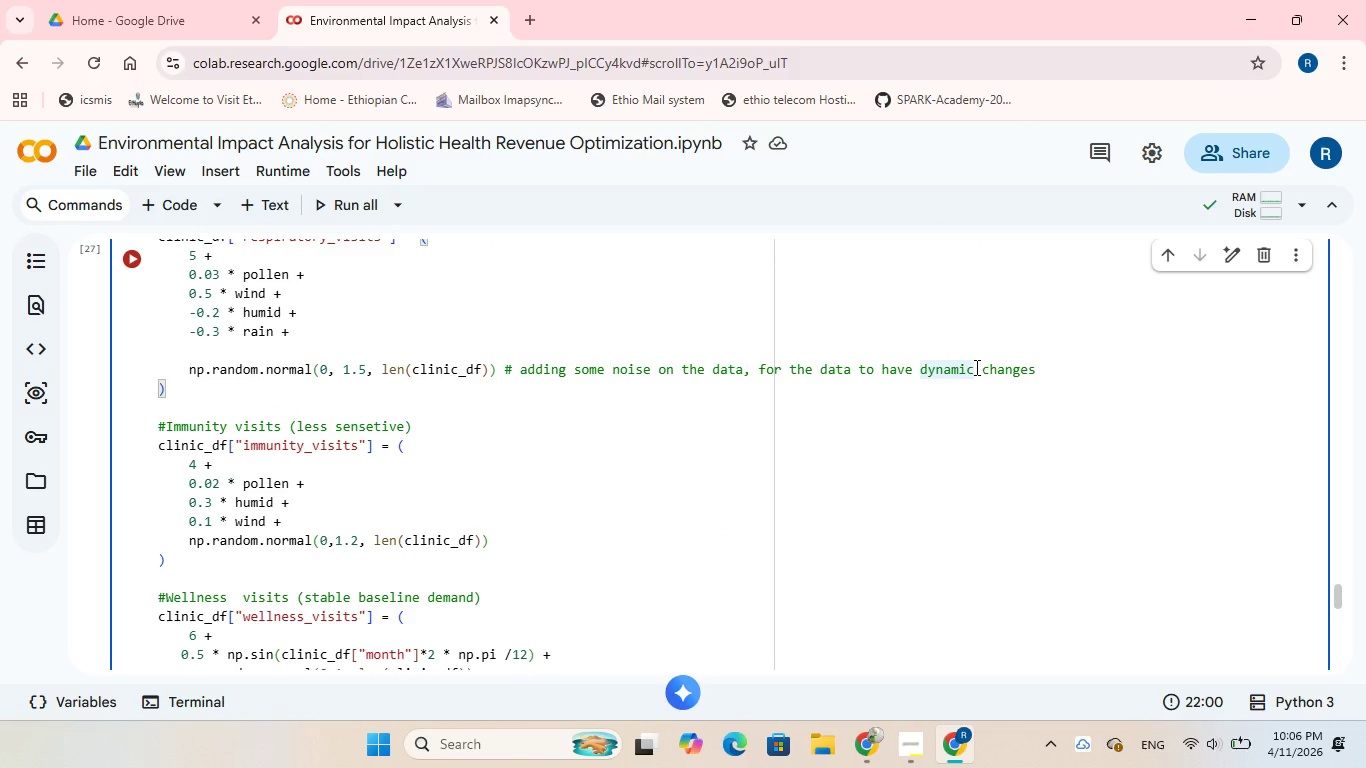 
type(/different)
 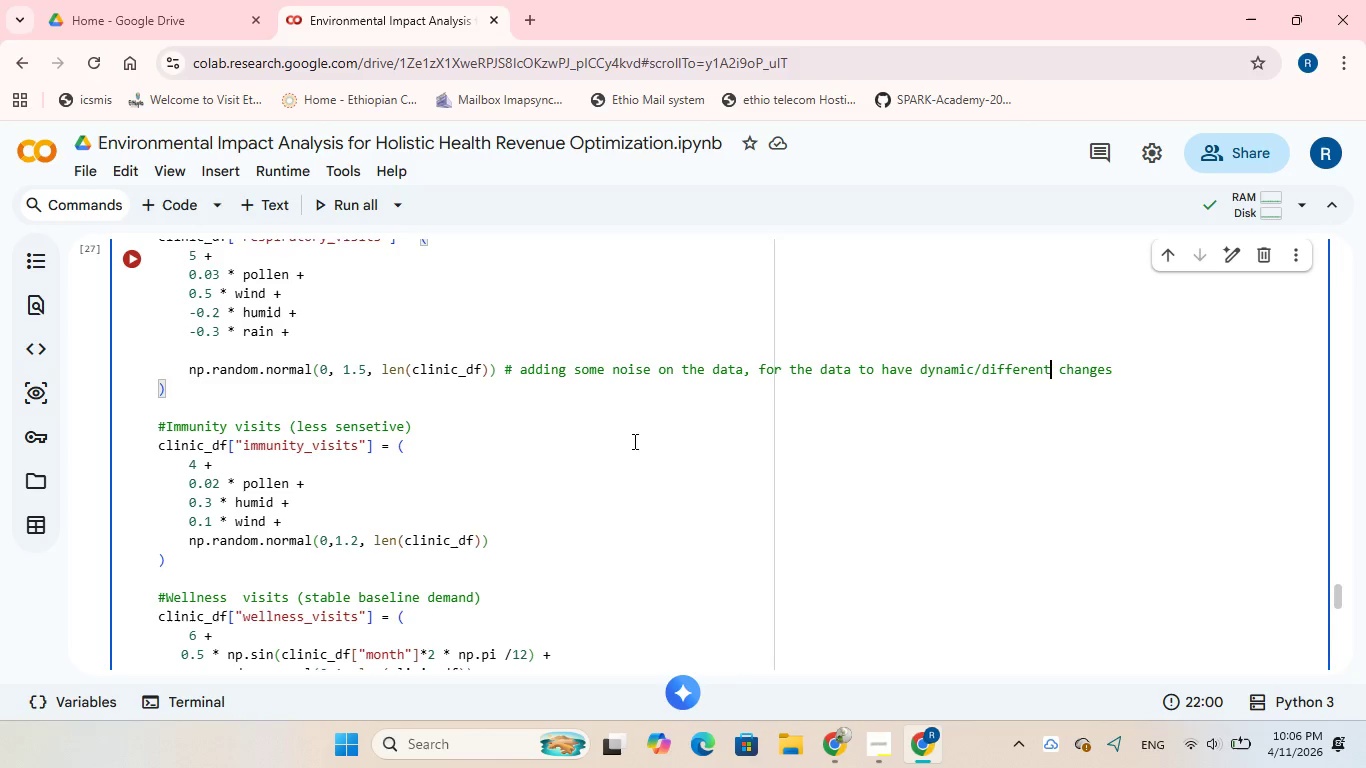 
scroll: coordinate [616, 444], scroll_direction: down, amount: 2.0
 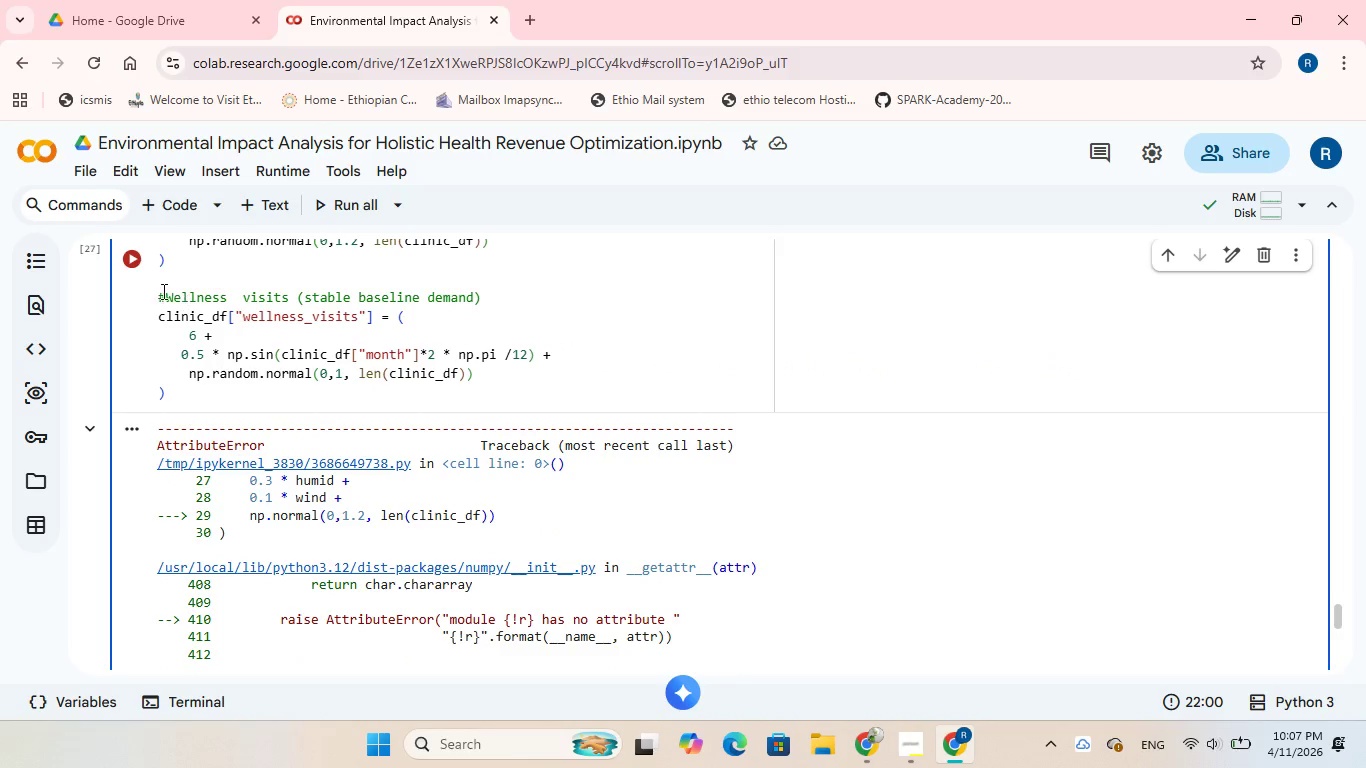 
left_click([134, 263])
 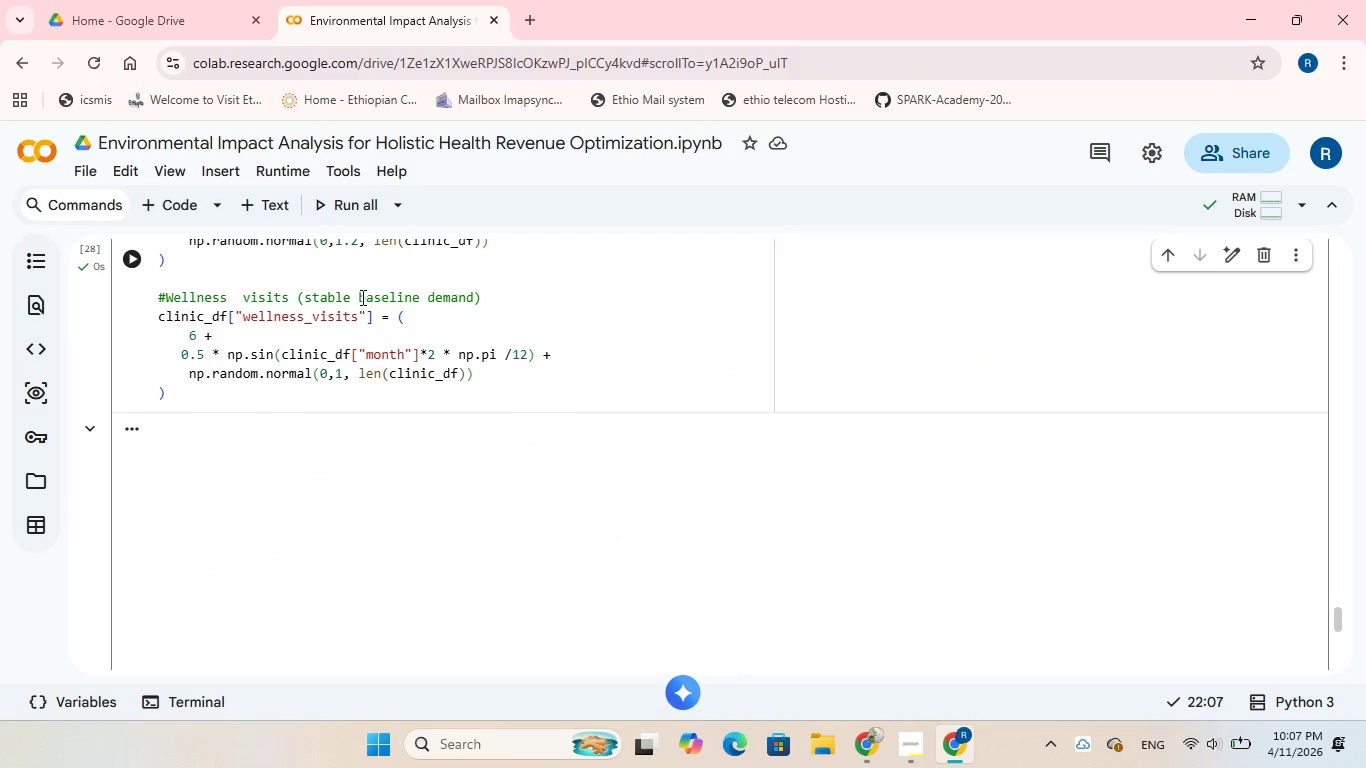 
scroll: coordinate [364, 305], scroll_direction: down, amount: 1.0
 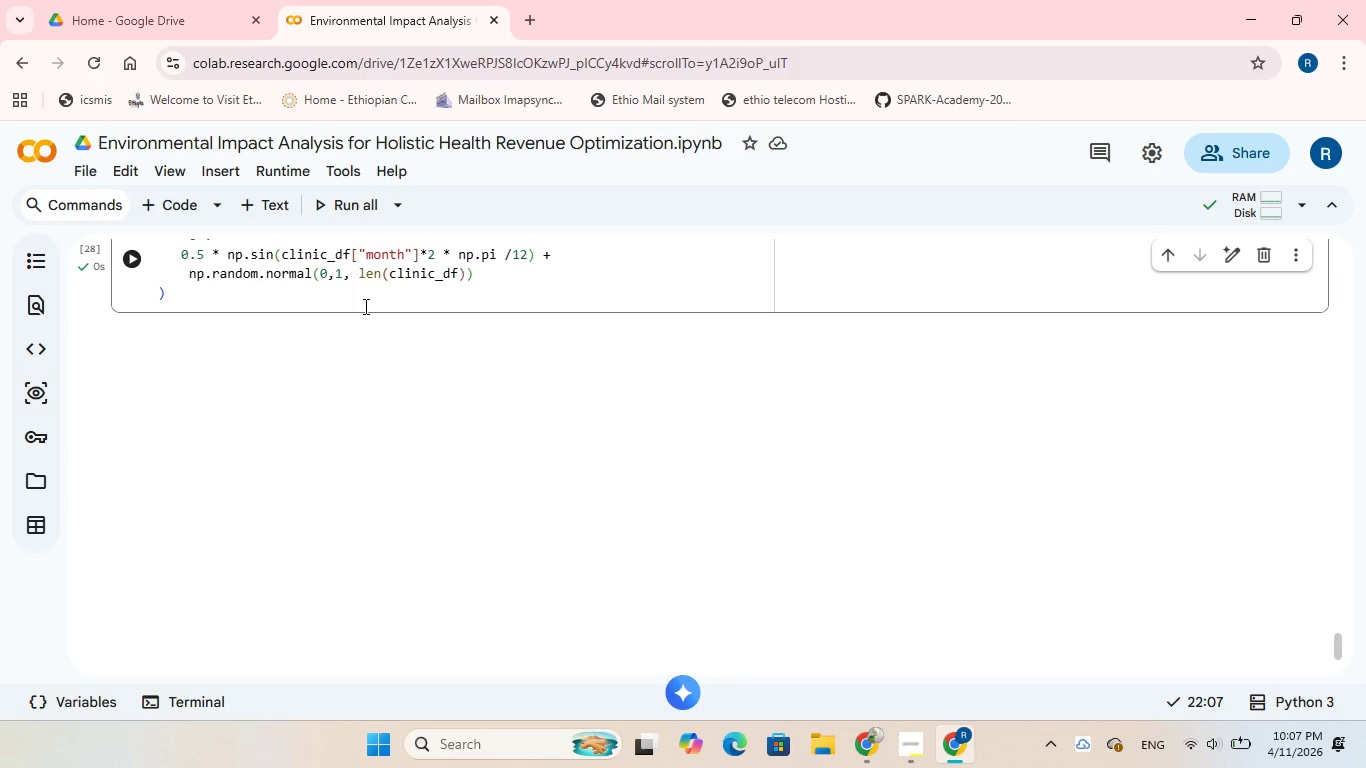 
wait(6.64)
 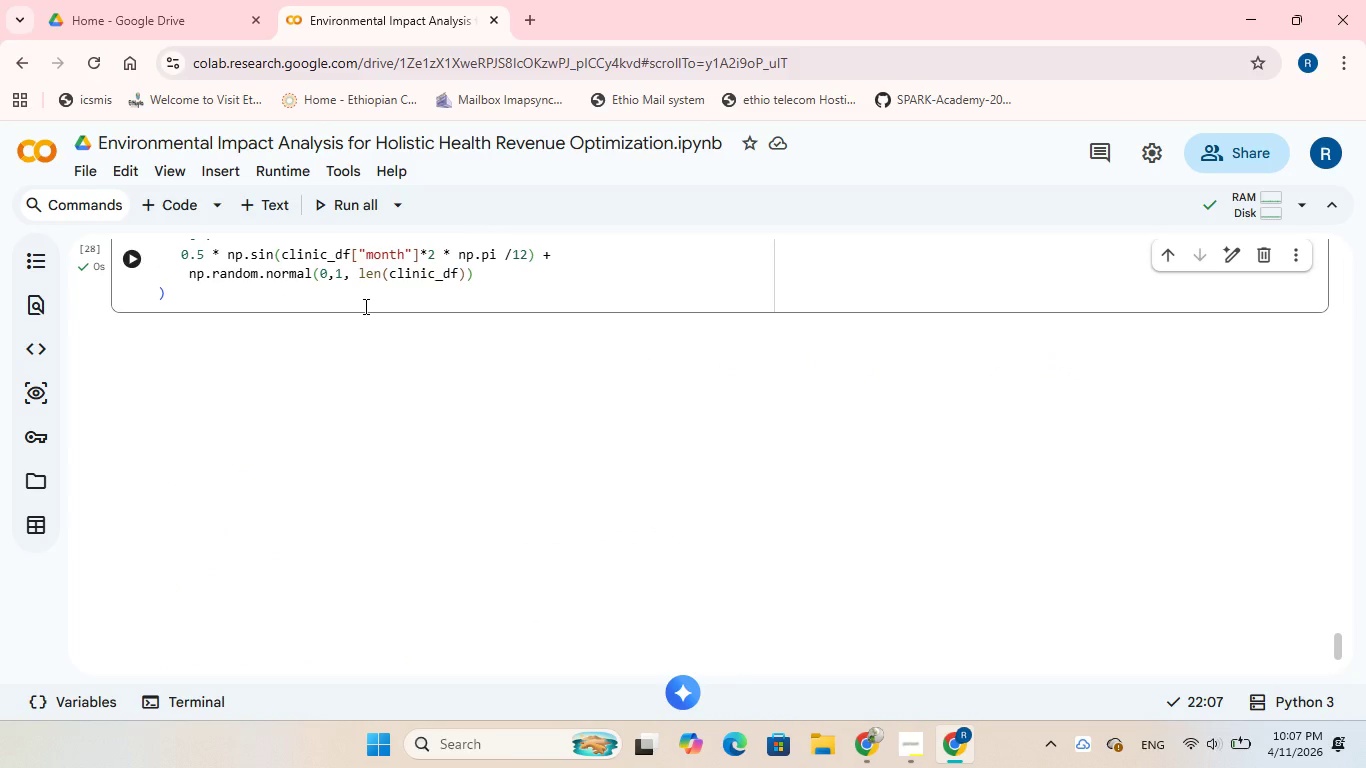 
left_click([681, 318])
 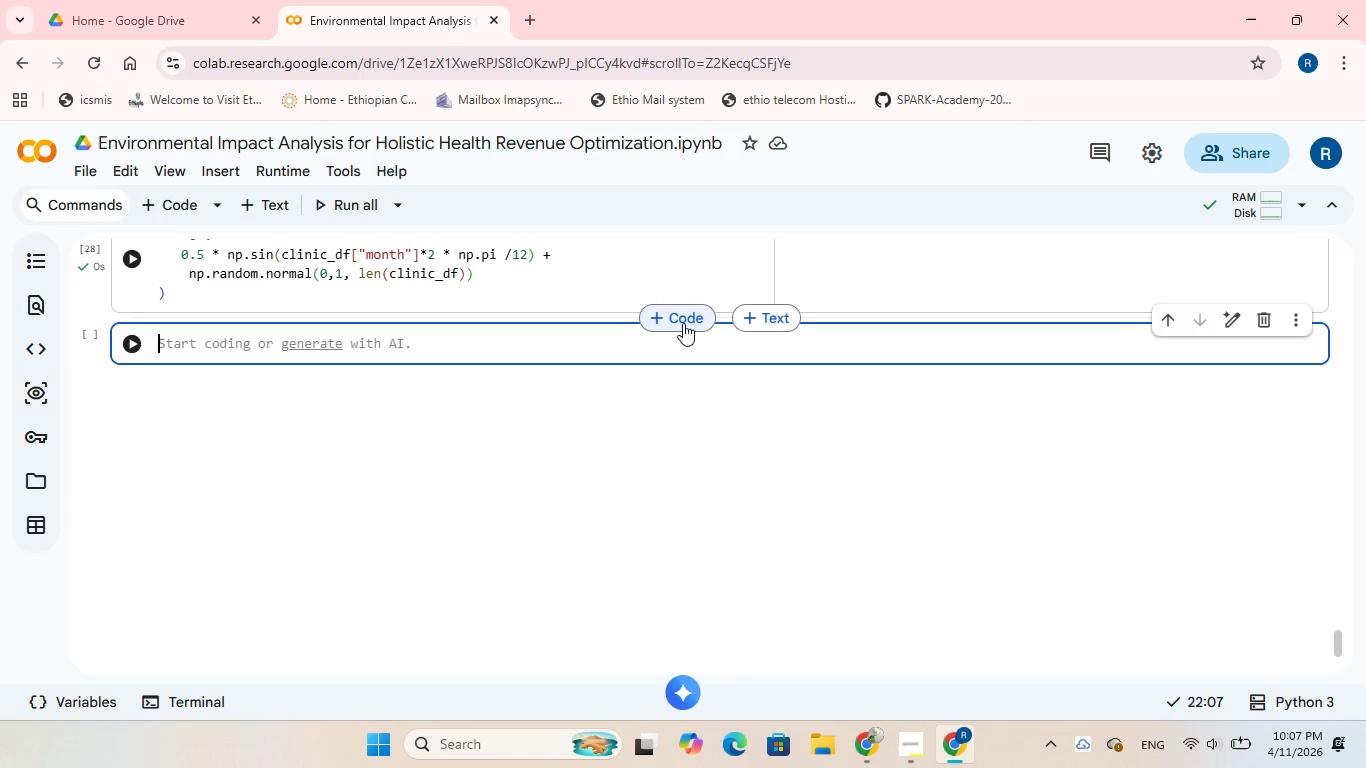 
type(clinic_df)
 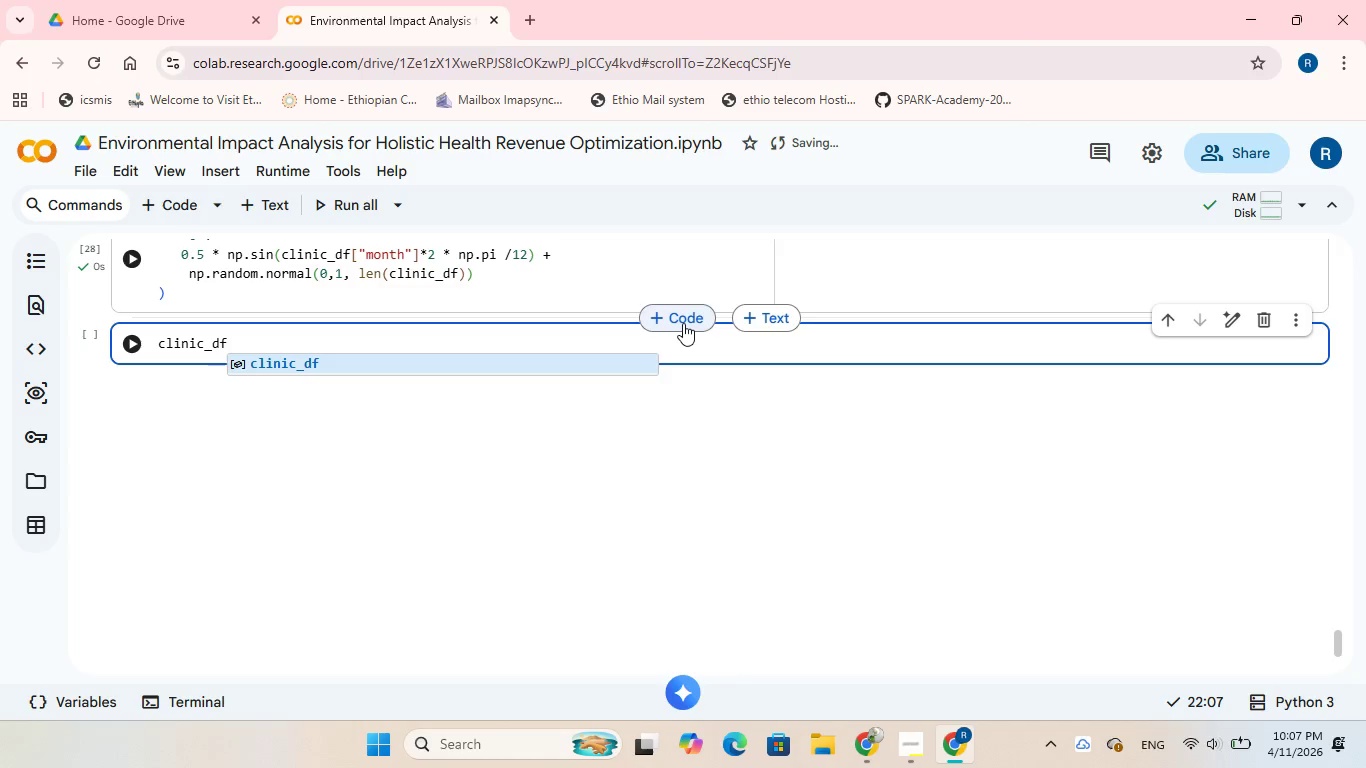 
type([revenue)
 